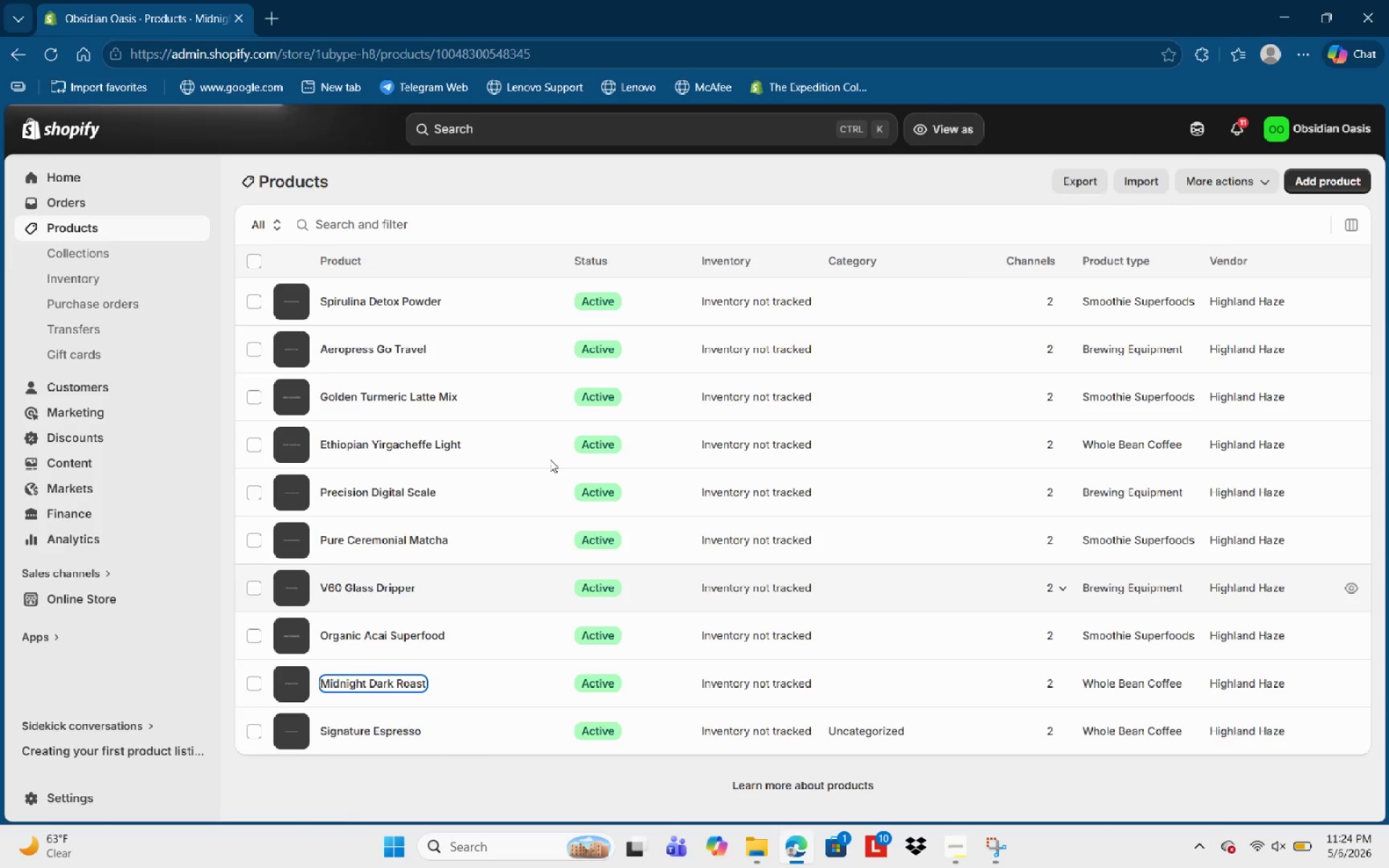 
left_click([449, 403])
 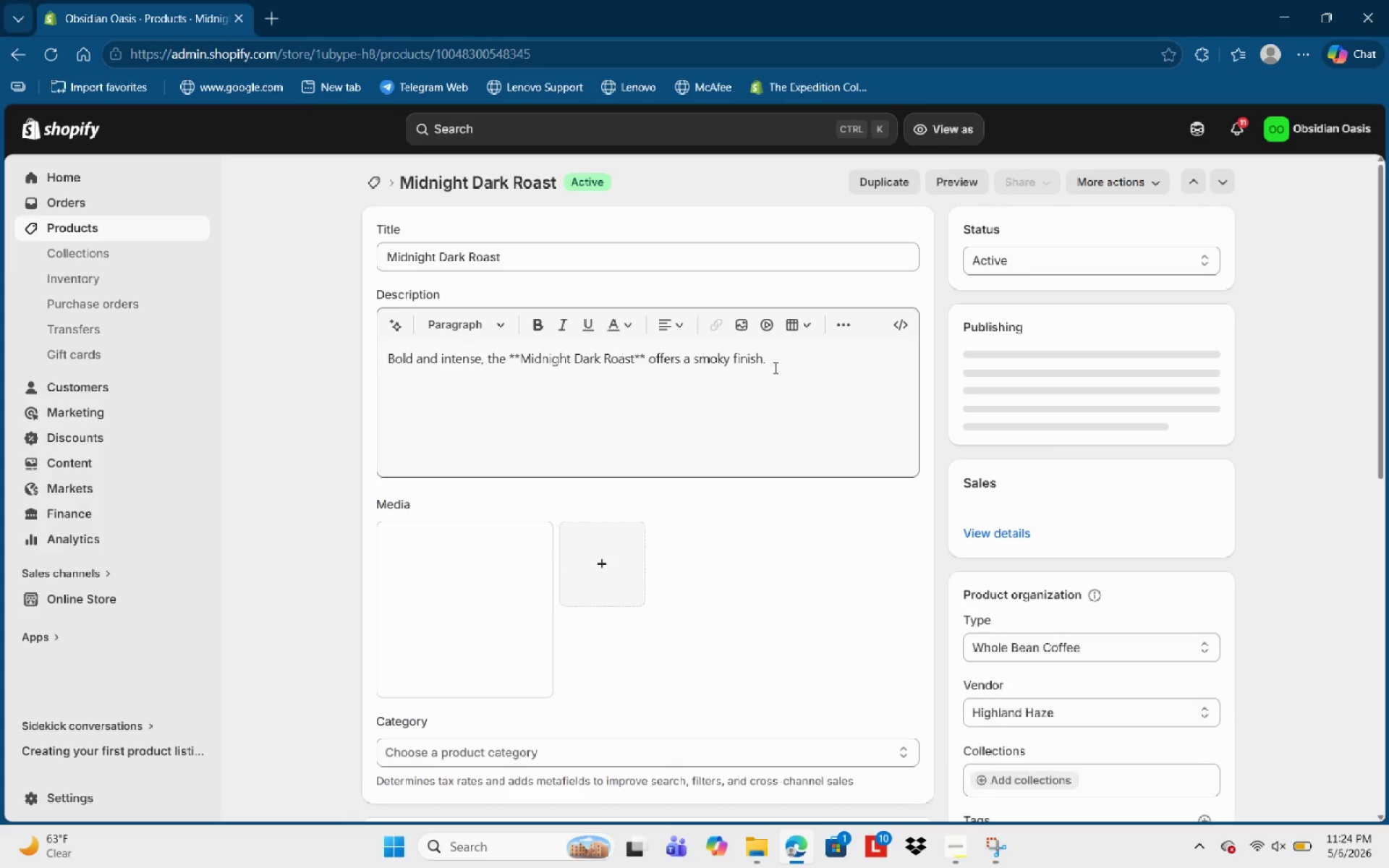 
left_click_drag(start_coordinate=[775, 366], to_coordinate=[283, 349])
 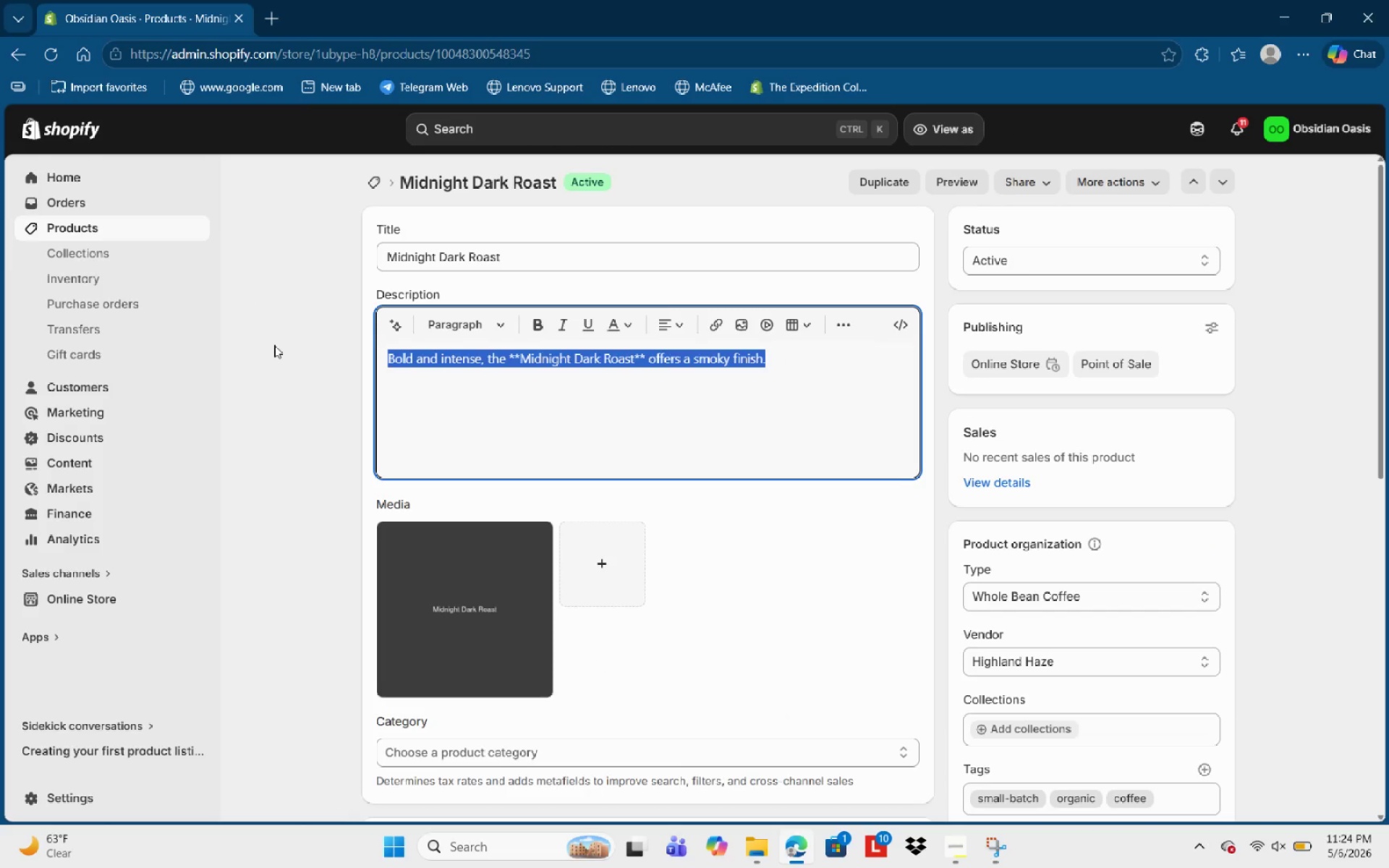 
type(DE)
key(Backspace)
type(eep, bold, anbd )
key(Backspace)
key(Backspace)
key(Backspace)
type(d unapologetically intesne.)
 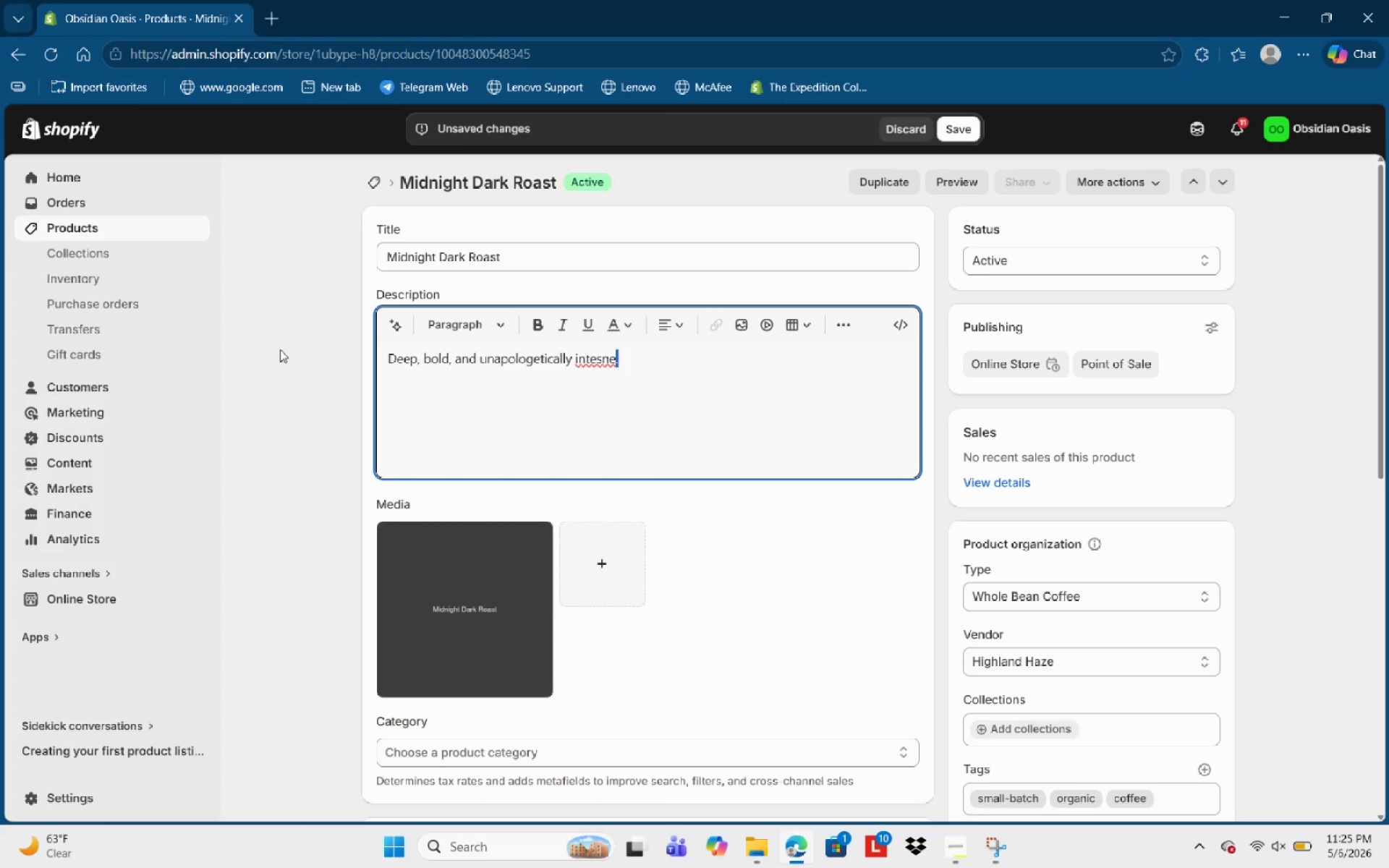 
 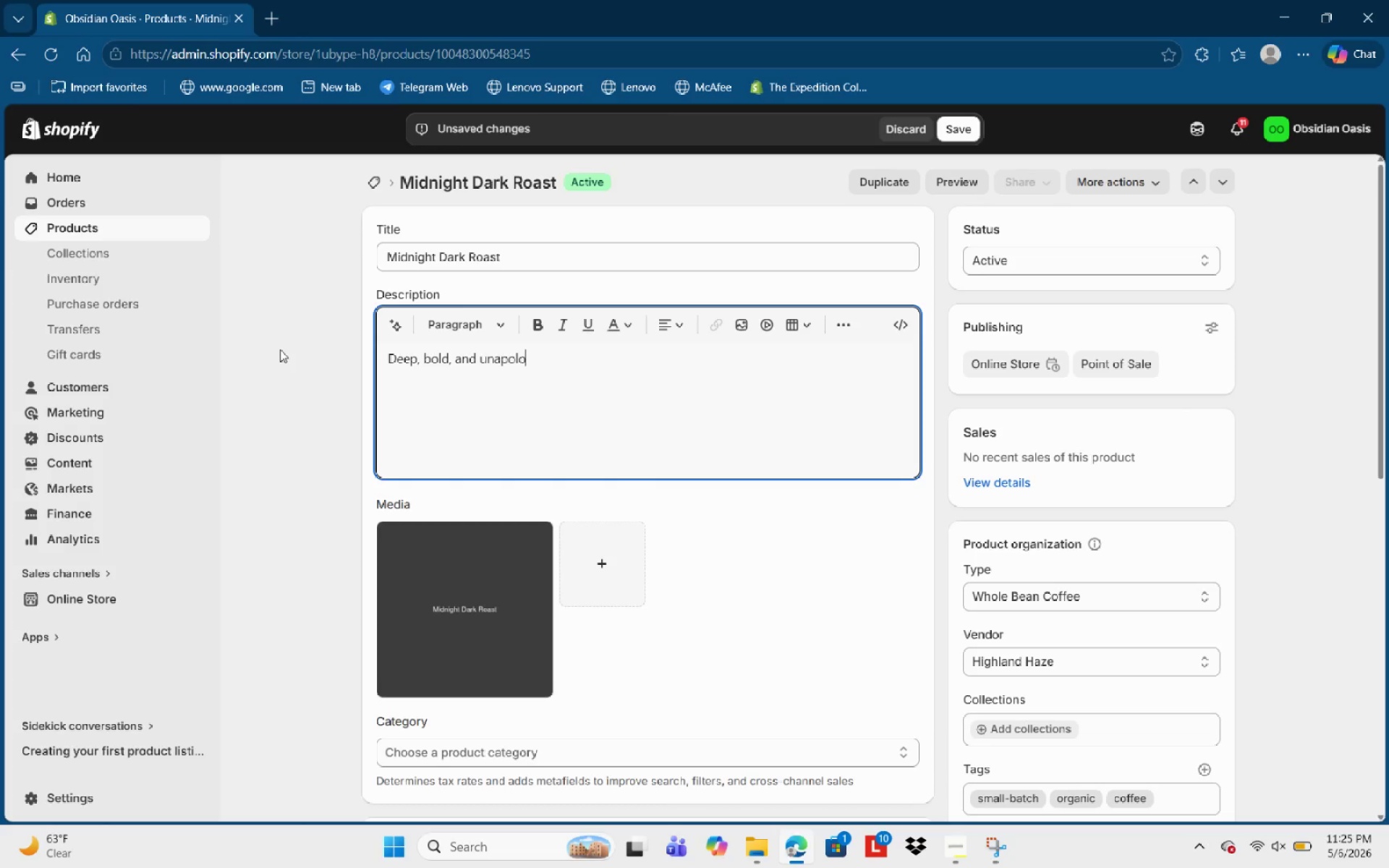 
hold_key(key=ControlLeft, duration=0.7)
 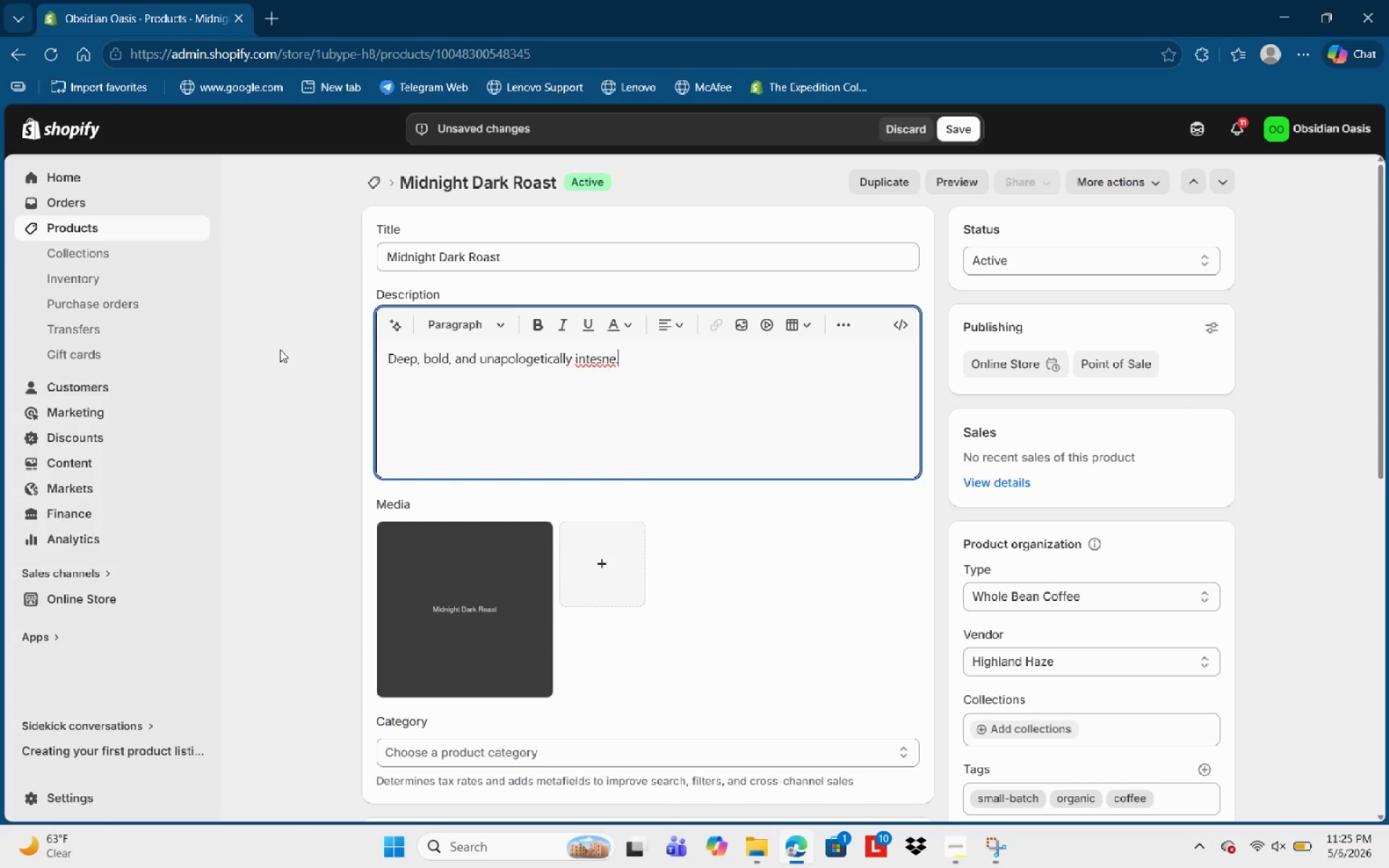 
key(Control+Shift+ArrowLeft)
 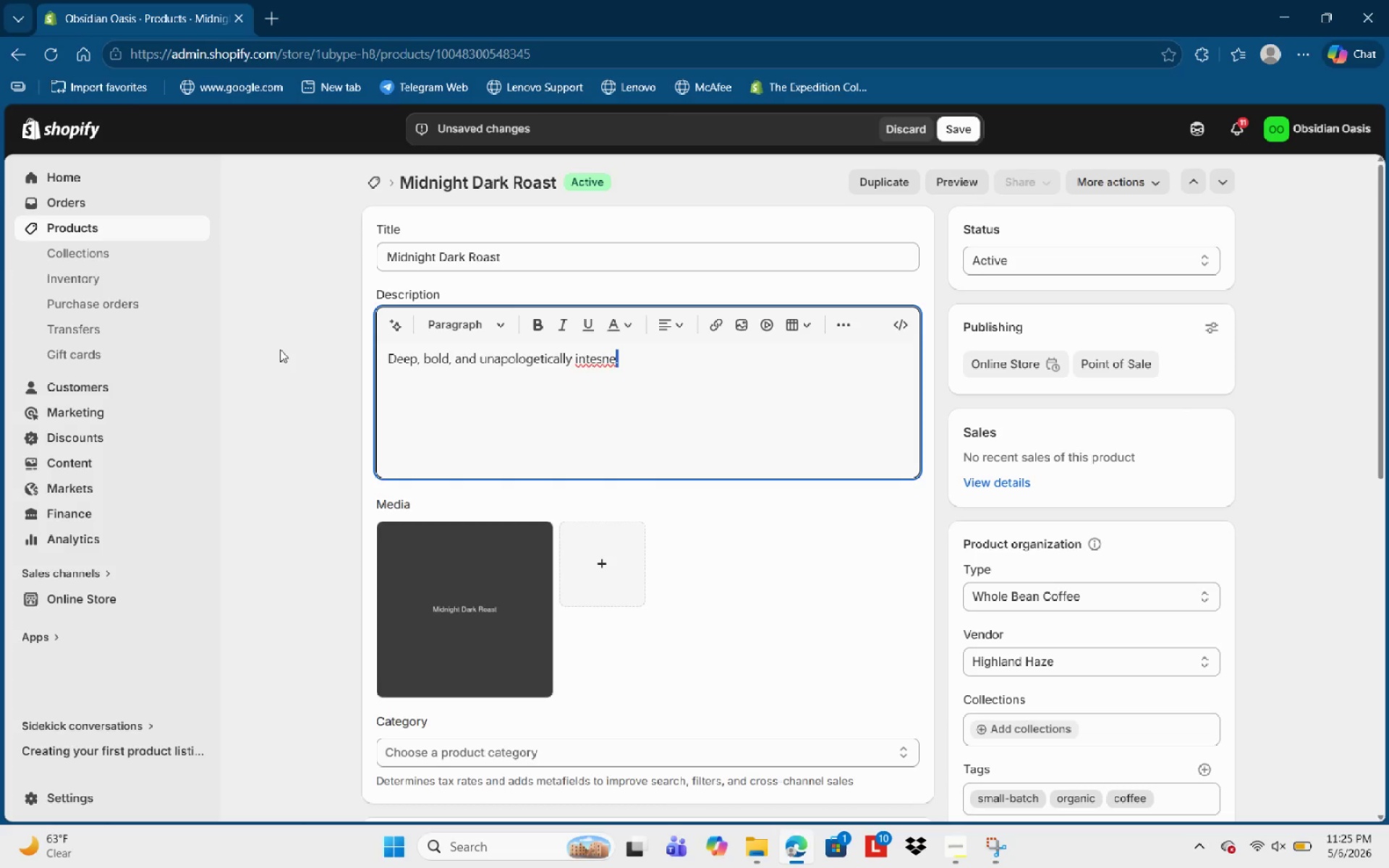 
key(Control+Shift+ArrowLeft)
 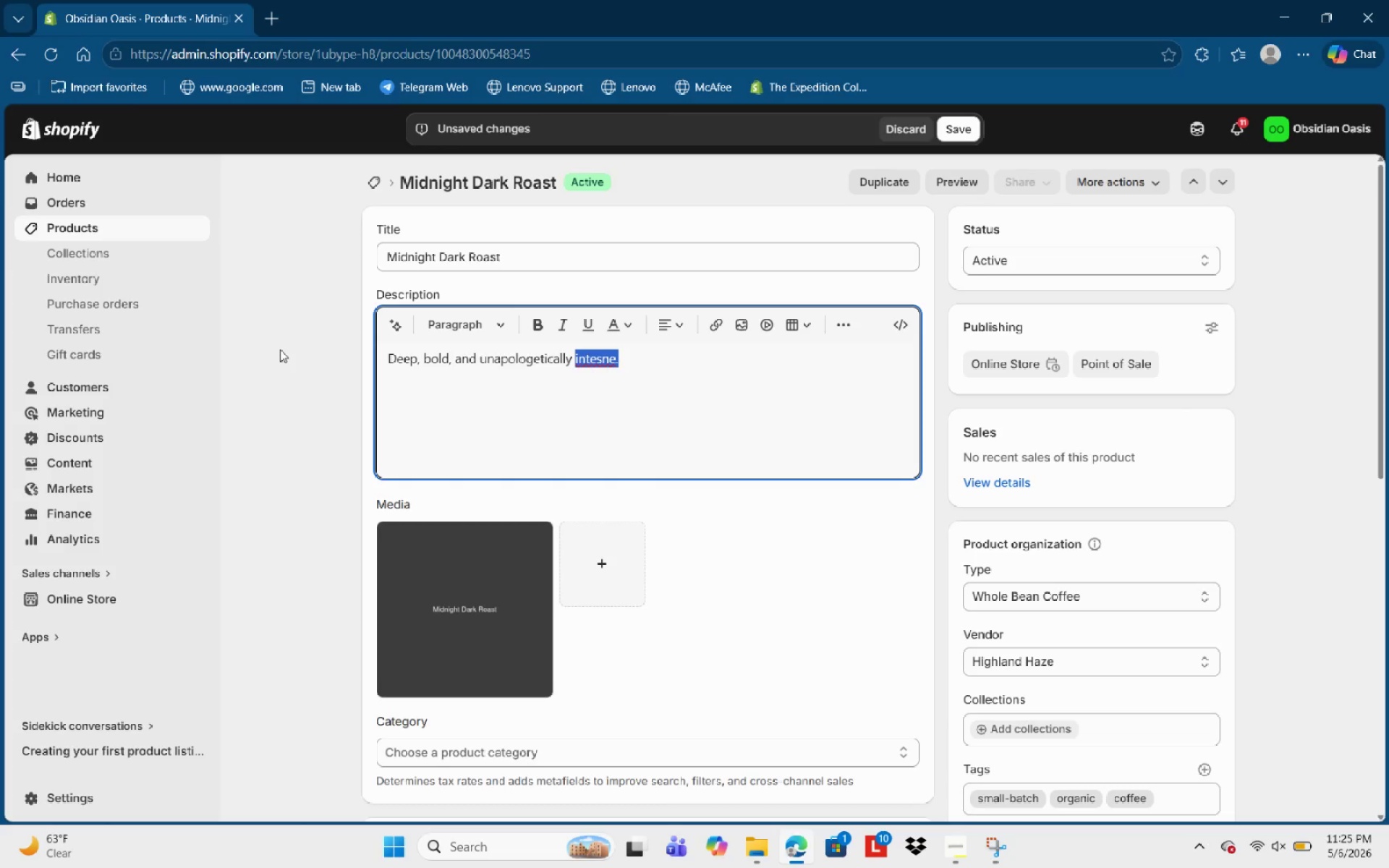 
key(Control+Shift+ArrowLeft)
 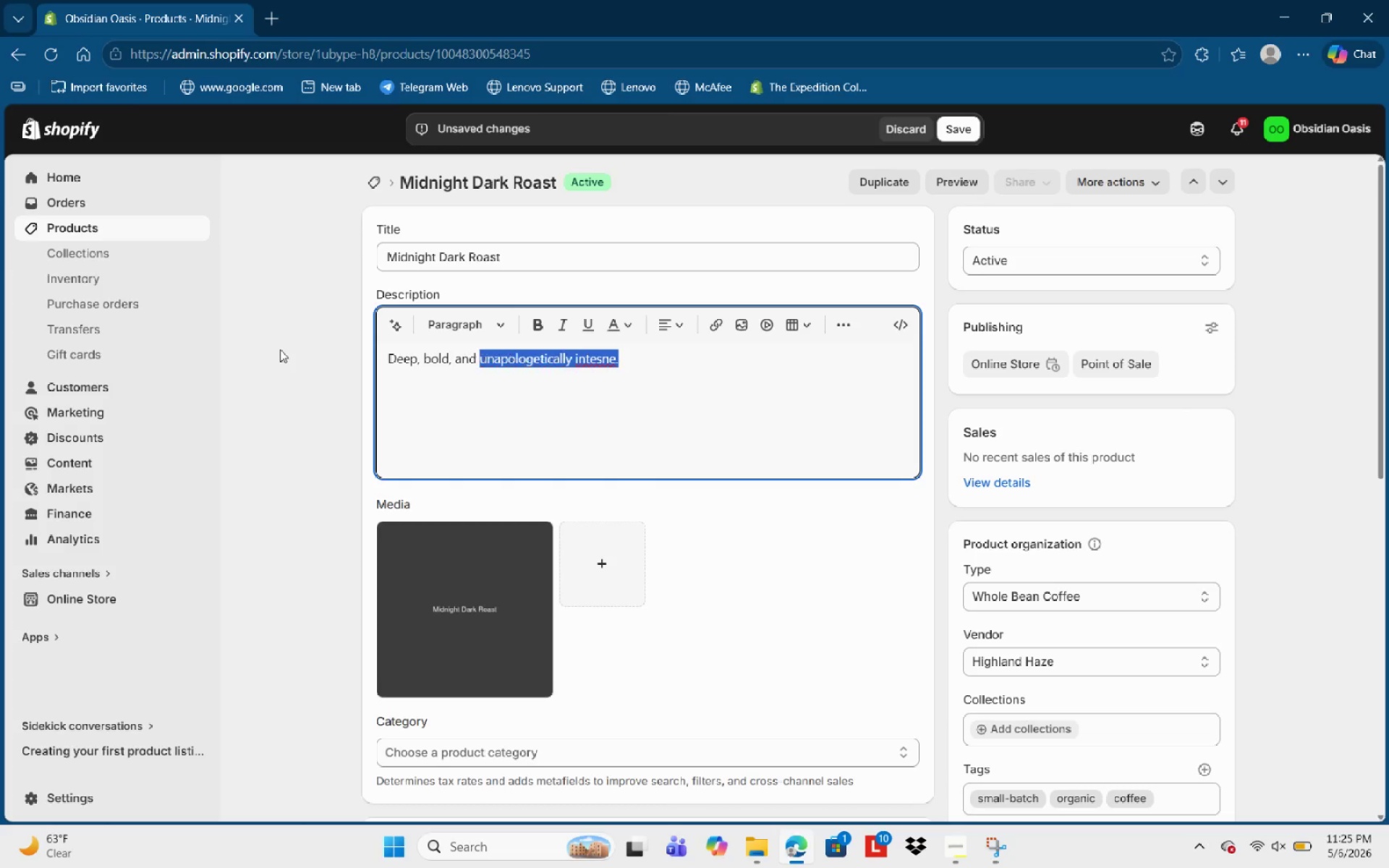 
key(Control+Shift+ArrowLeft)
 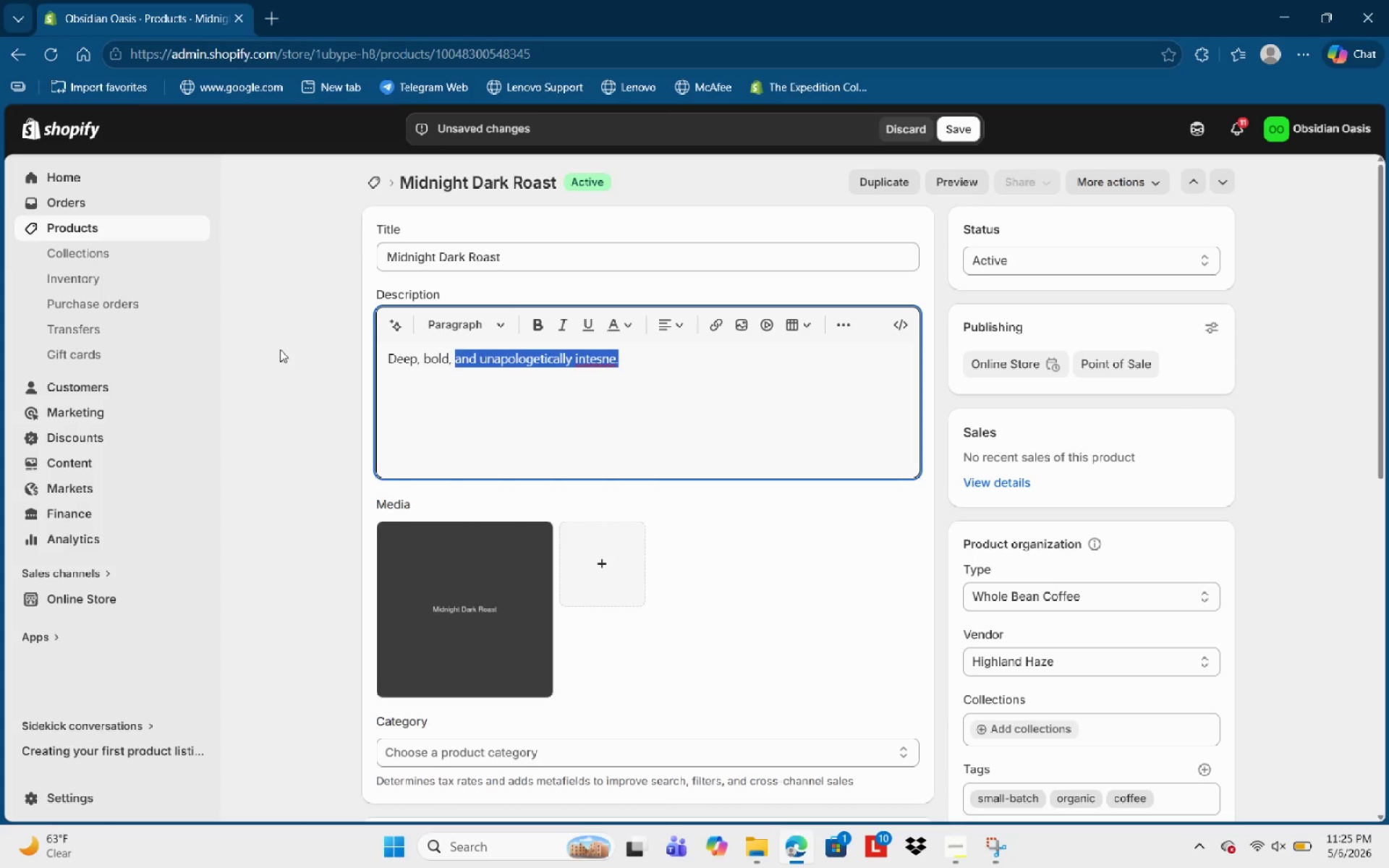 
key(Control+Shift+ArrowLeft)
 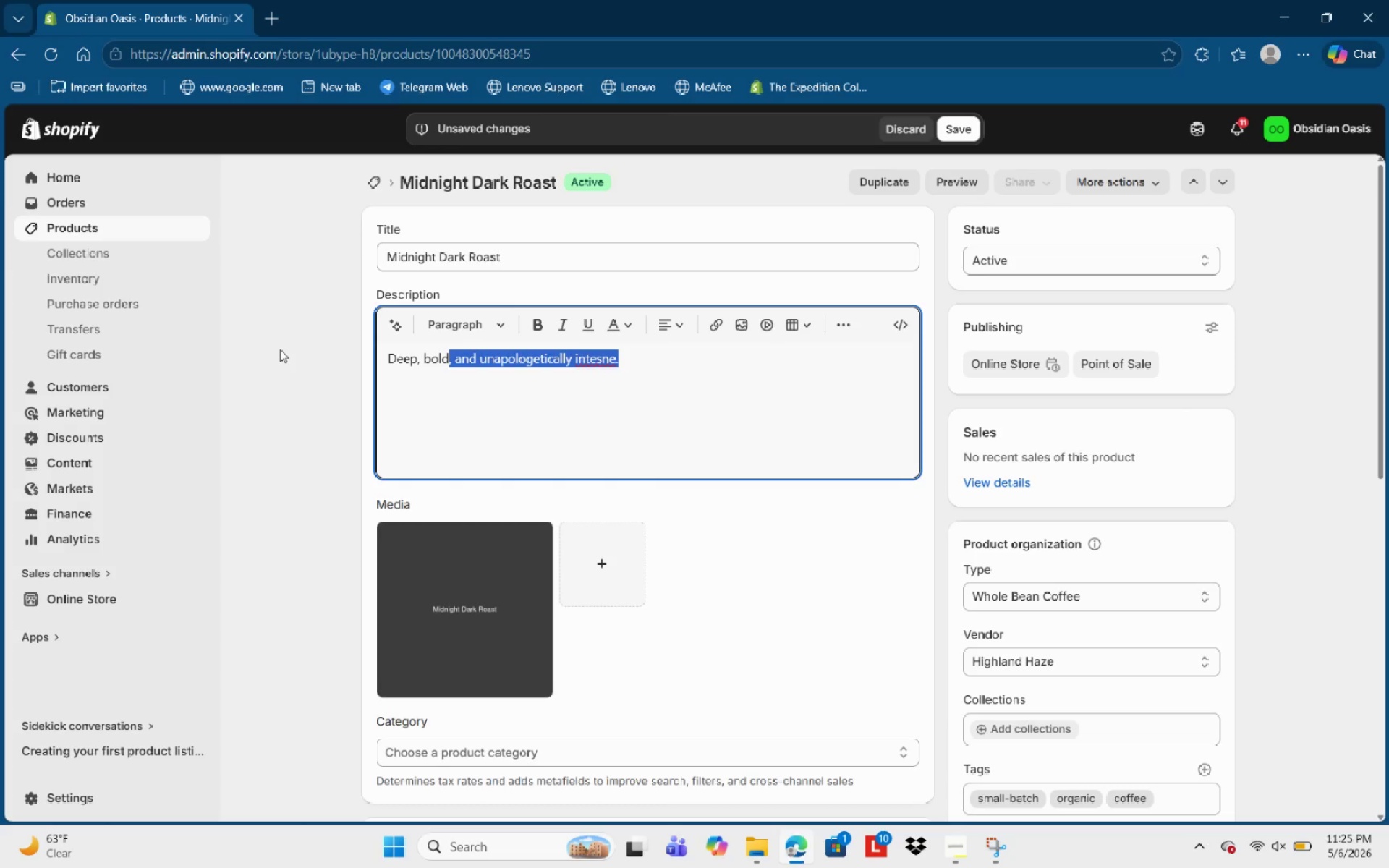 
key(Control+Shift+ArrowLeft)
 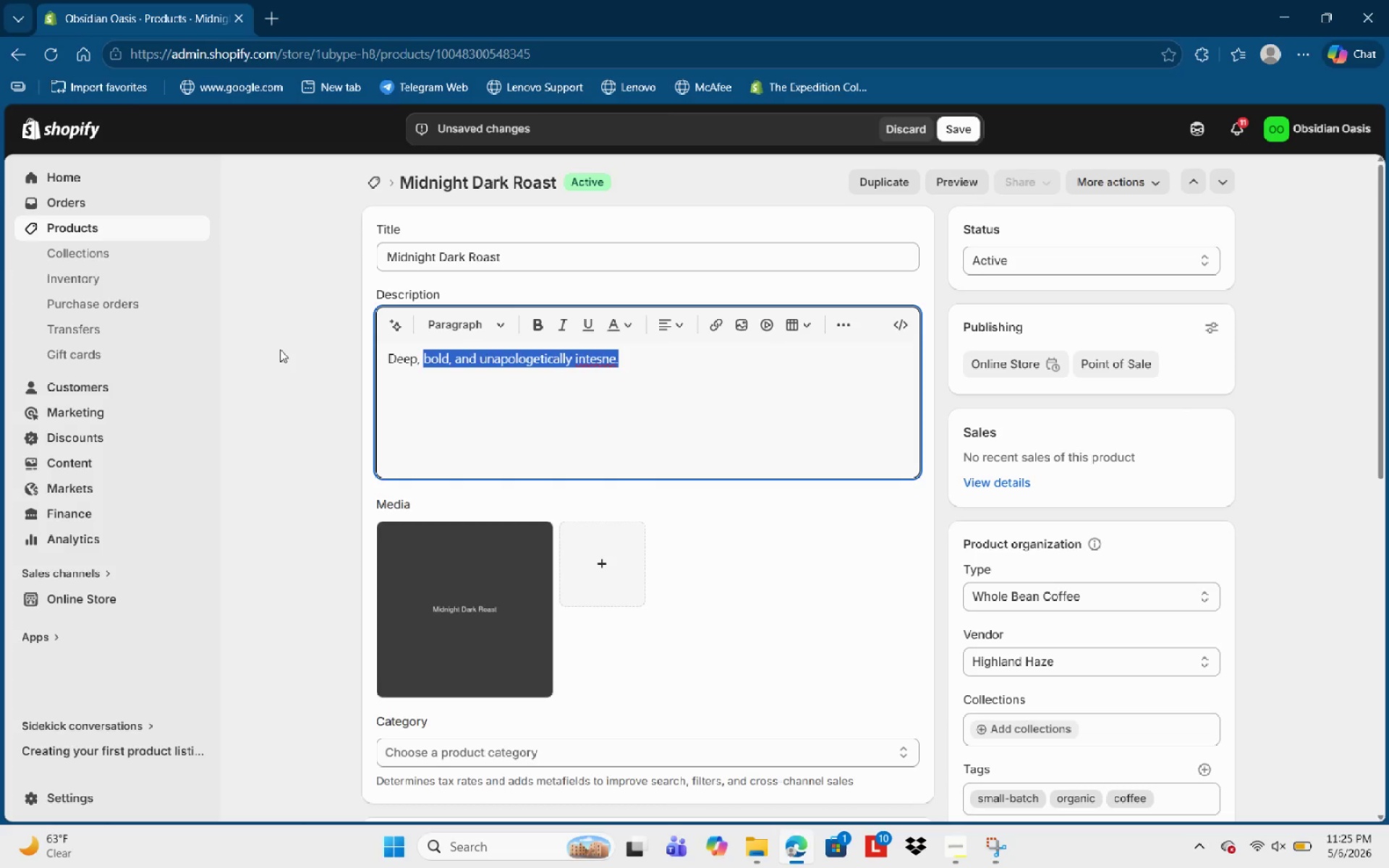 
key(Control+Shift+ArrowLeft)
 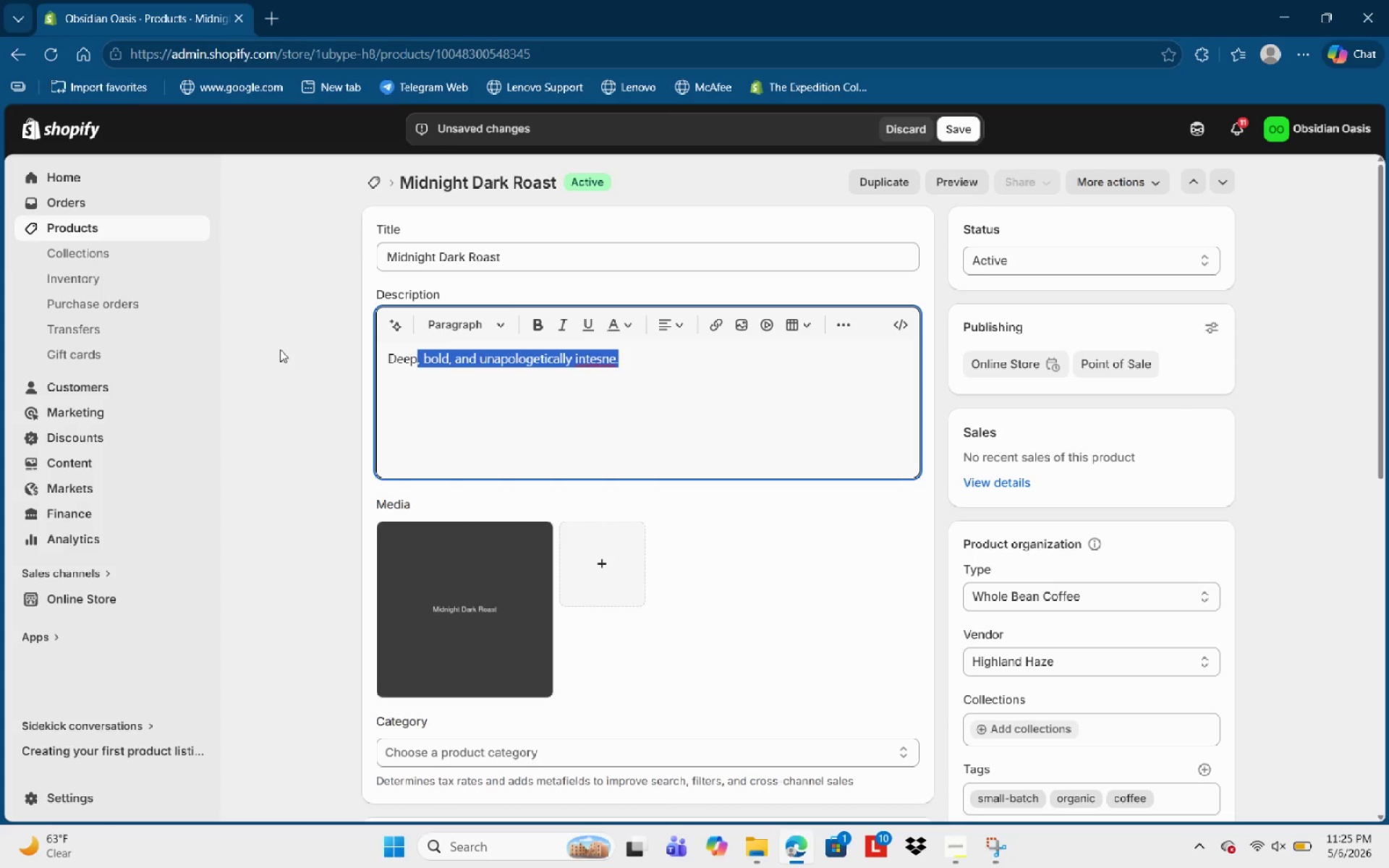 
key(Control+Shift+ArrowLeft)
 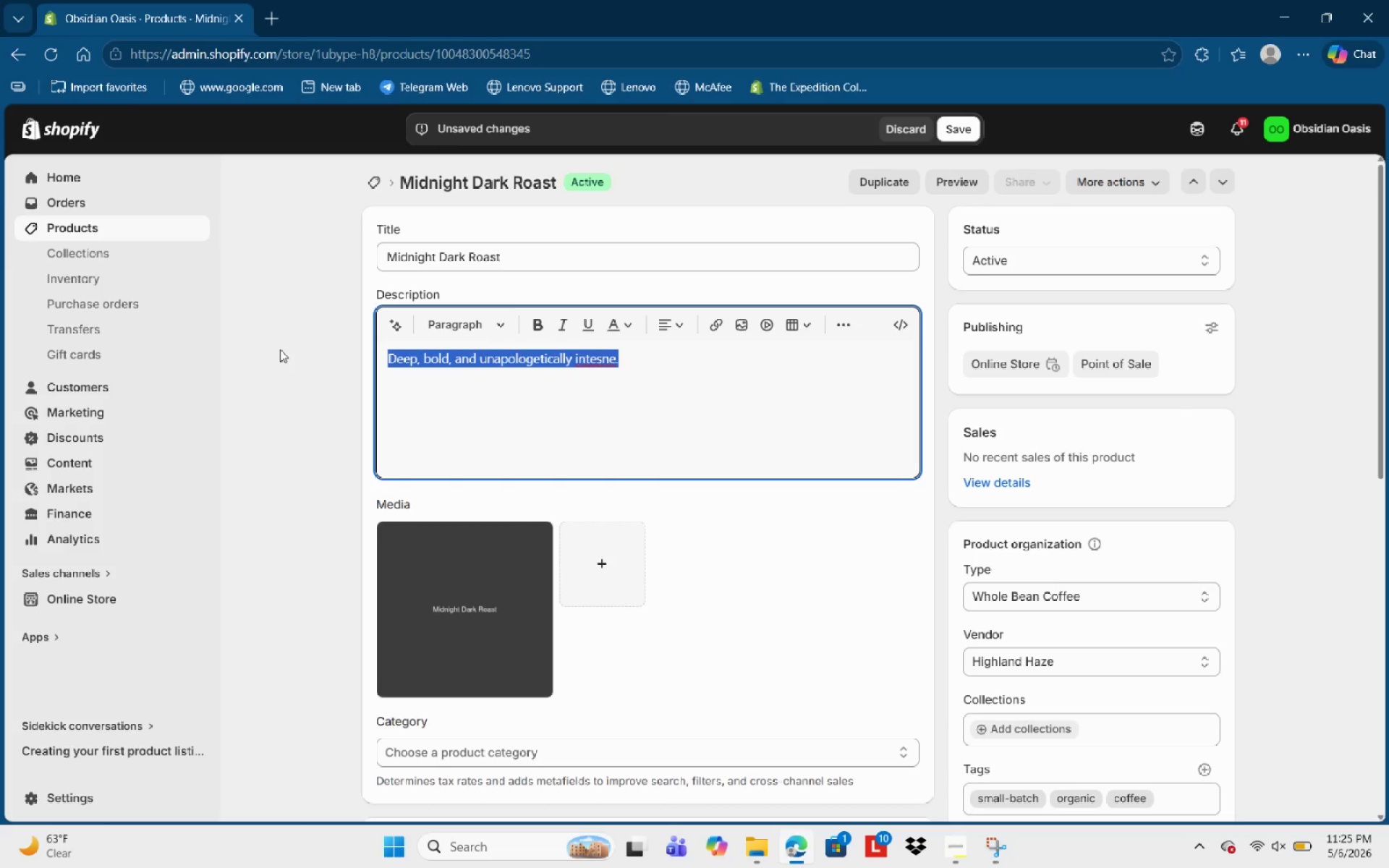 
key(Control+Shift+B)
 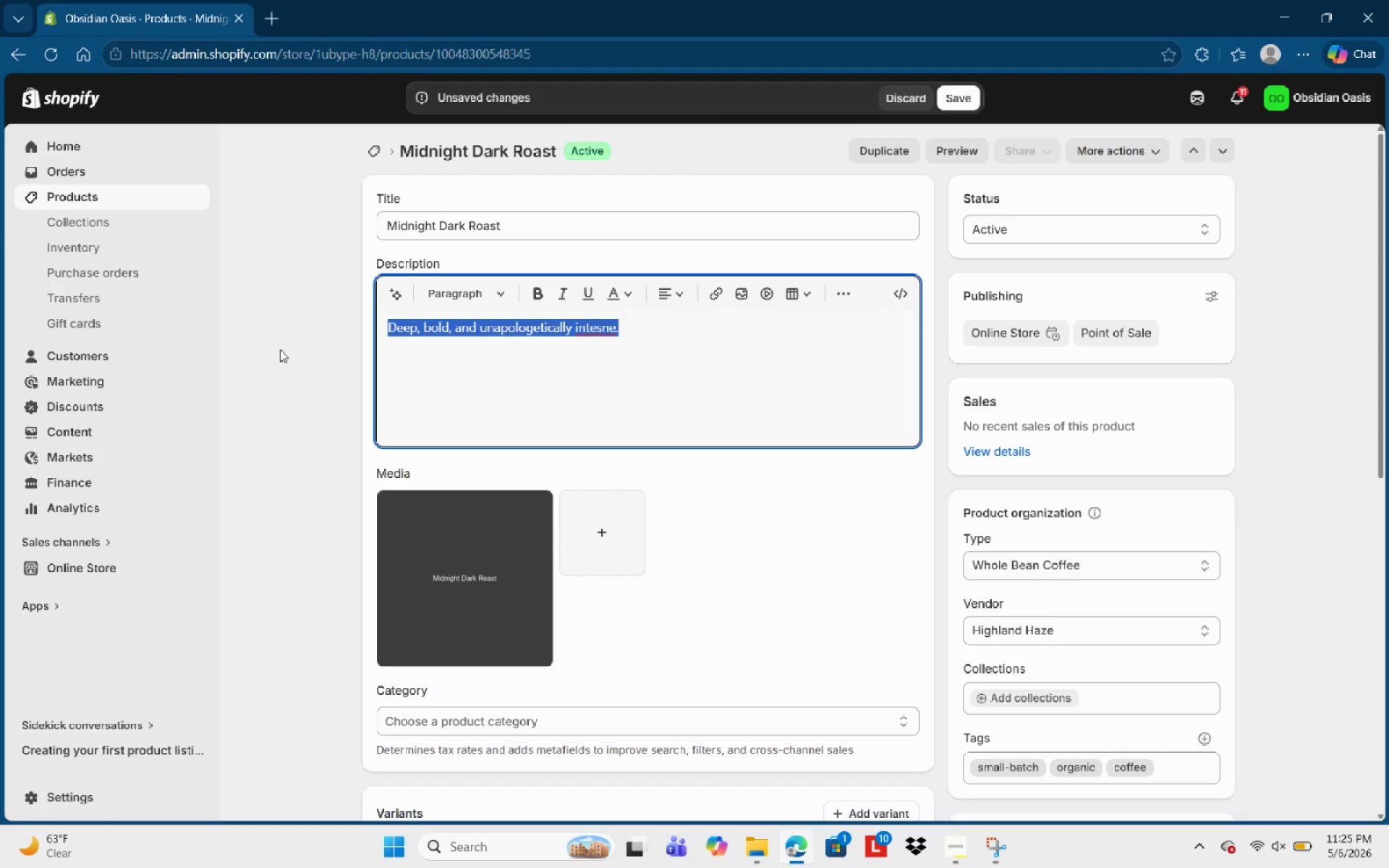 
key(Control+Shift+B)
 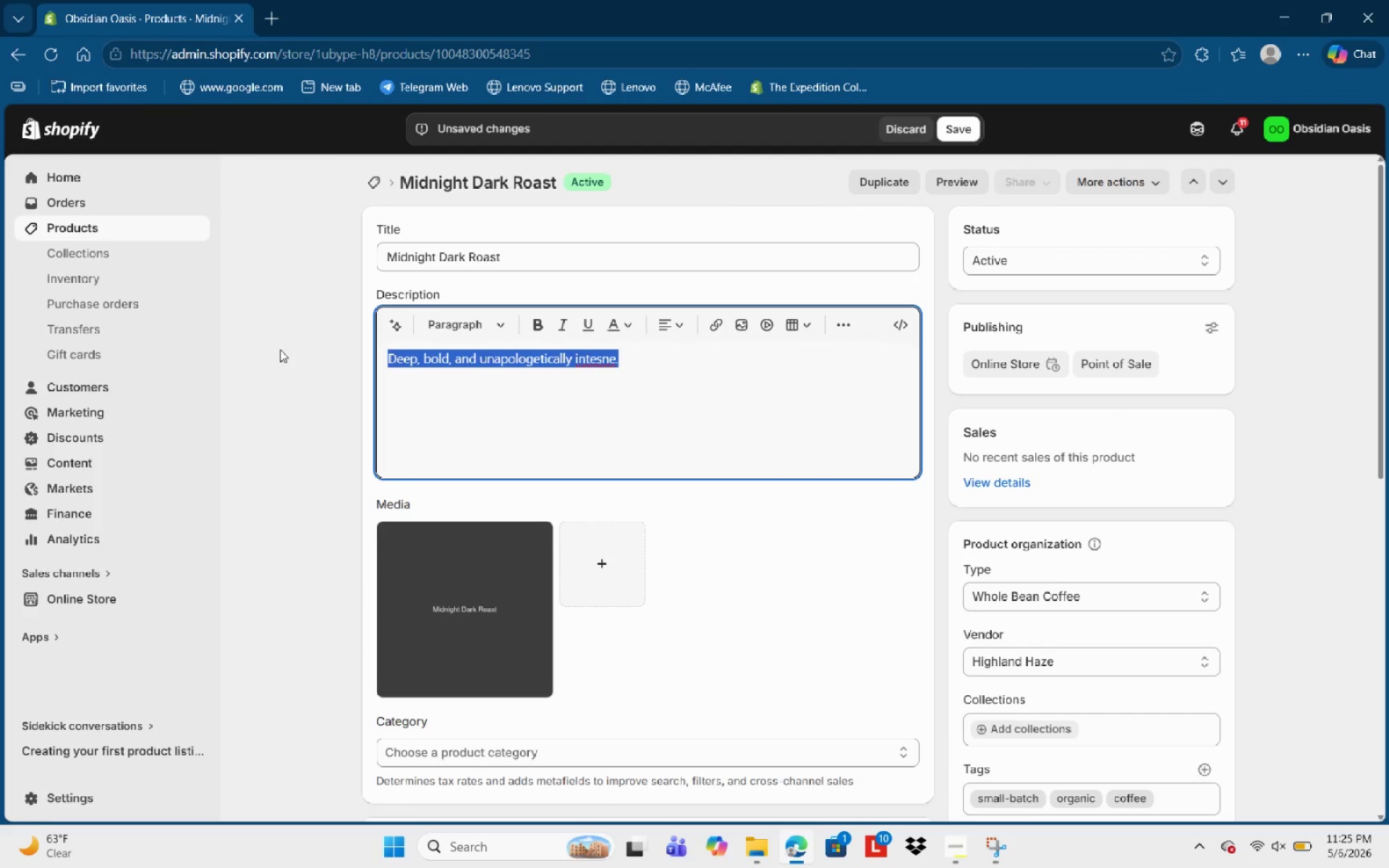 
key(Control+B)
 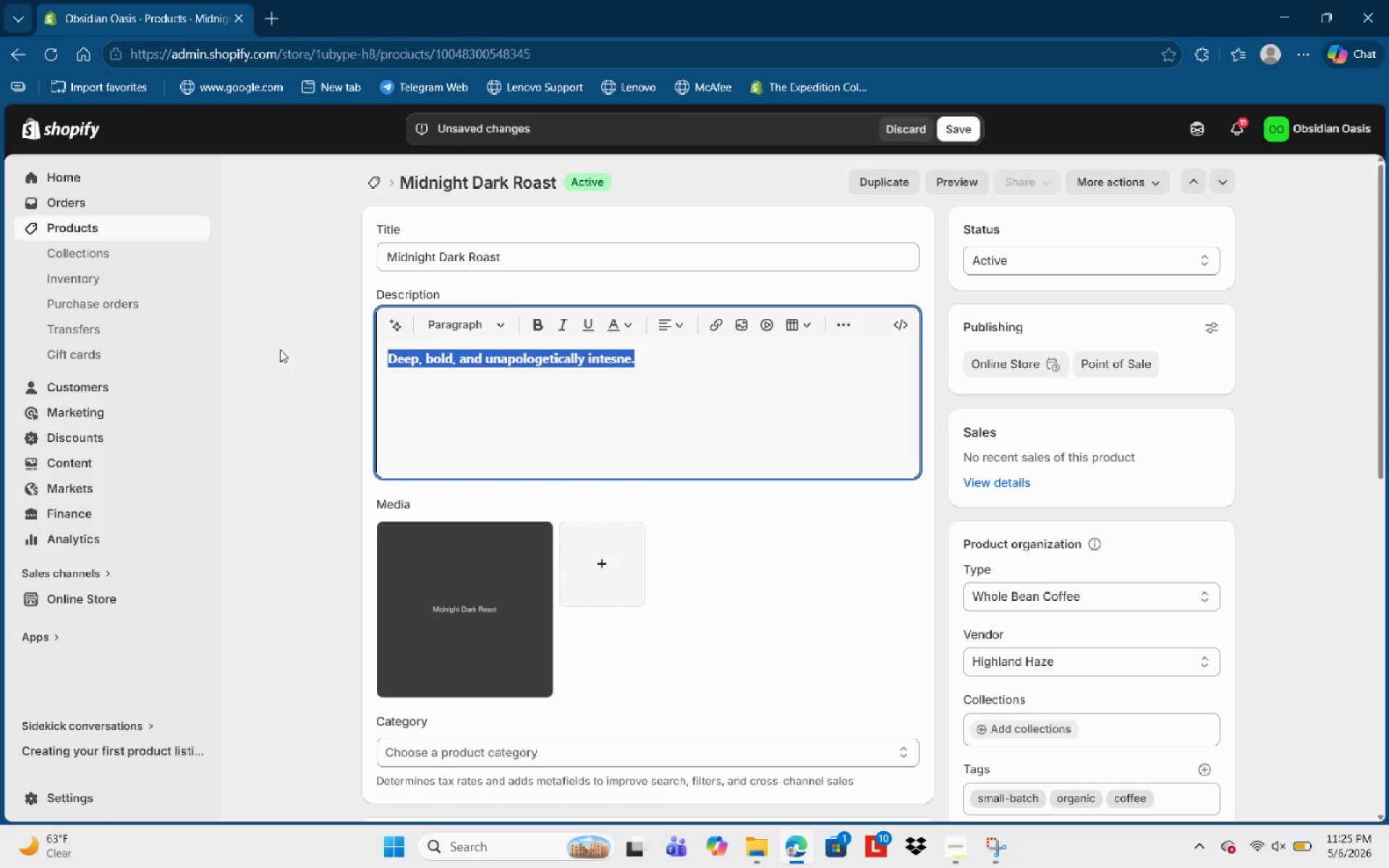 
key(ArrowRight)
 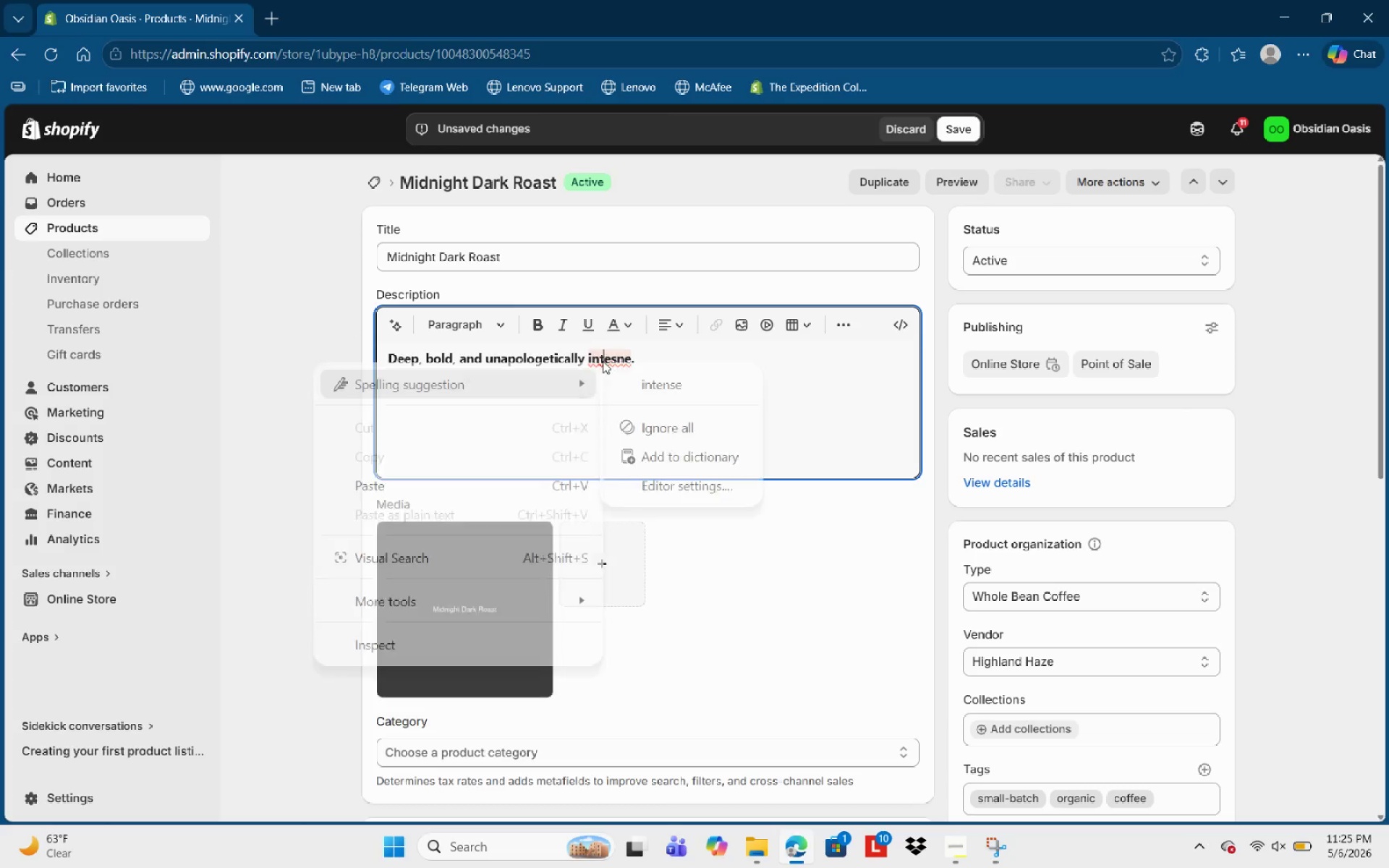 
wait(9.34)
 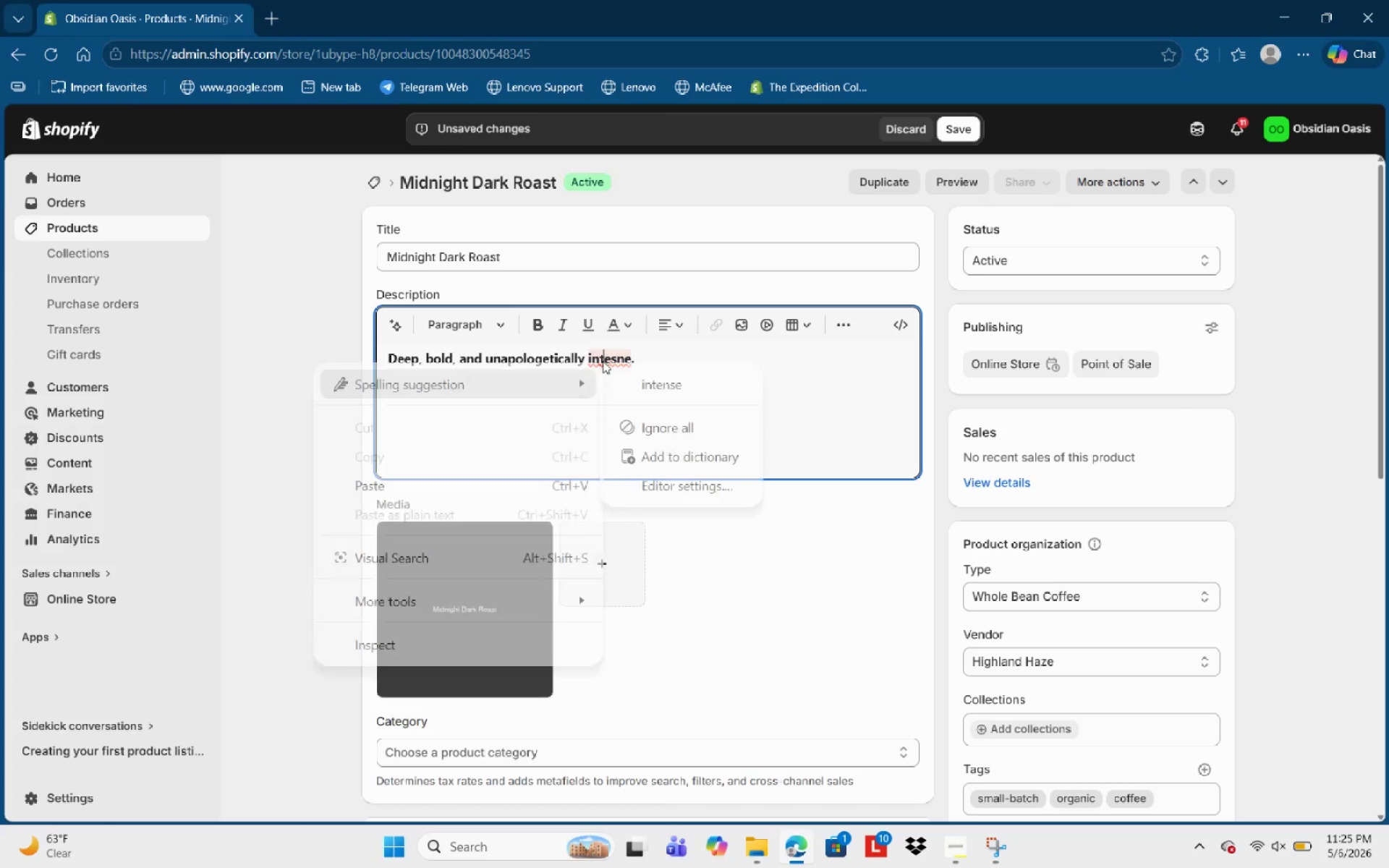 
key(Space)
 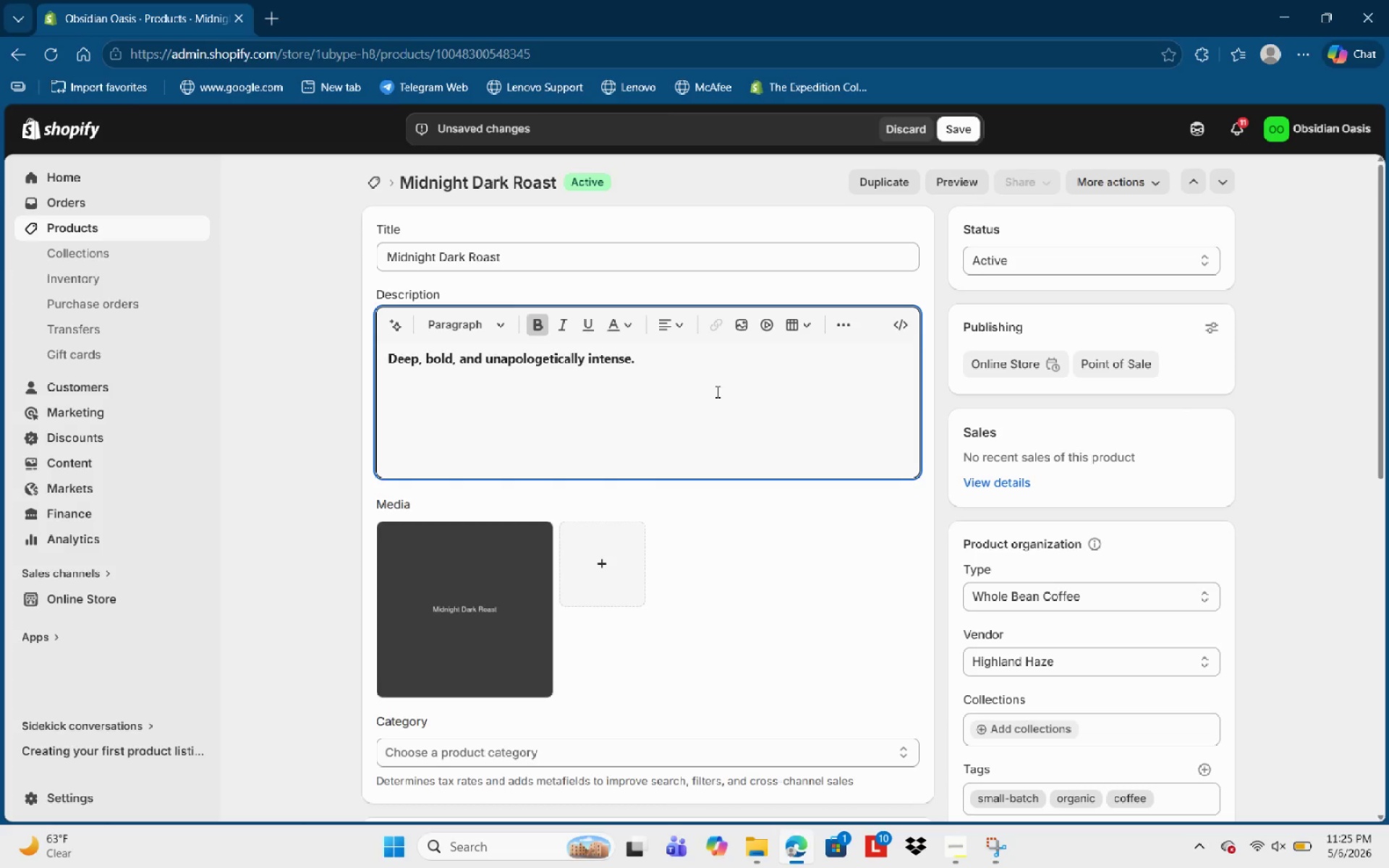 
key(Shift+ShiftLeft)
 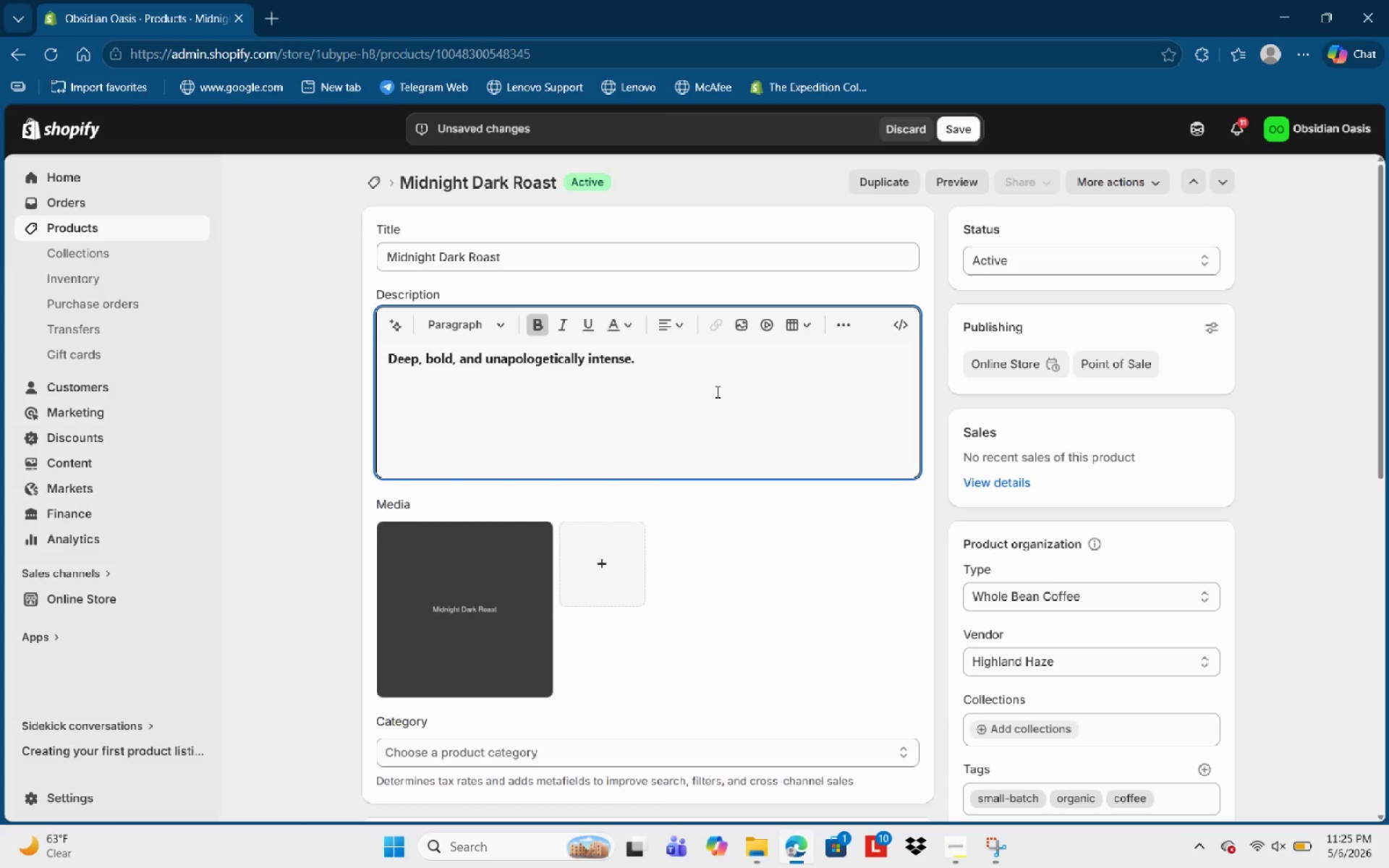 
key(Shift+T)
 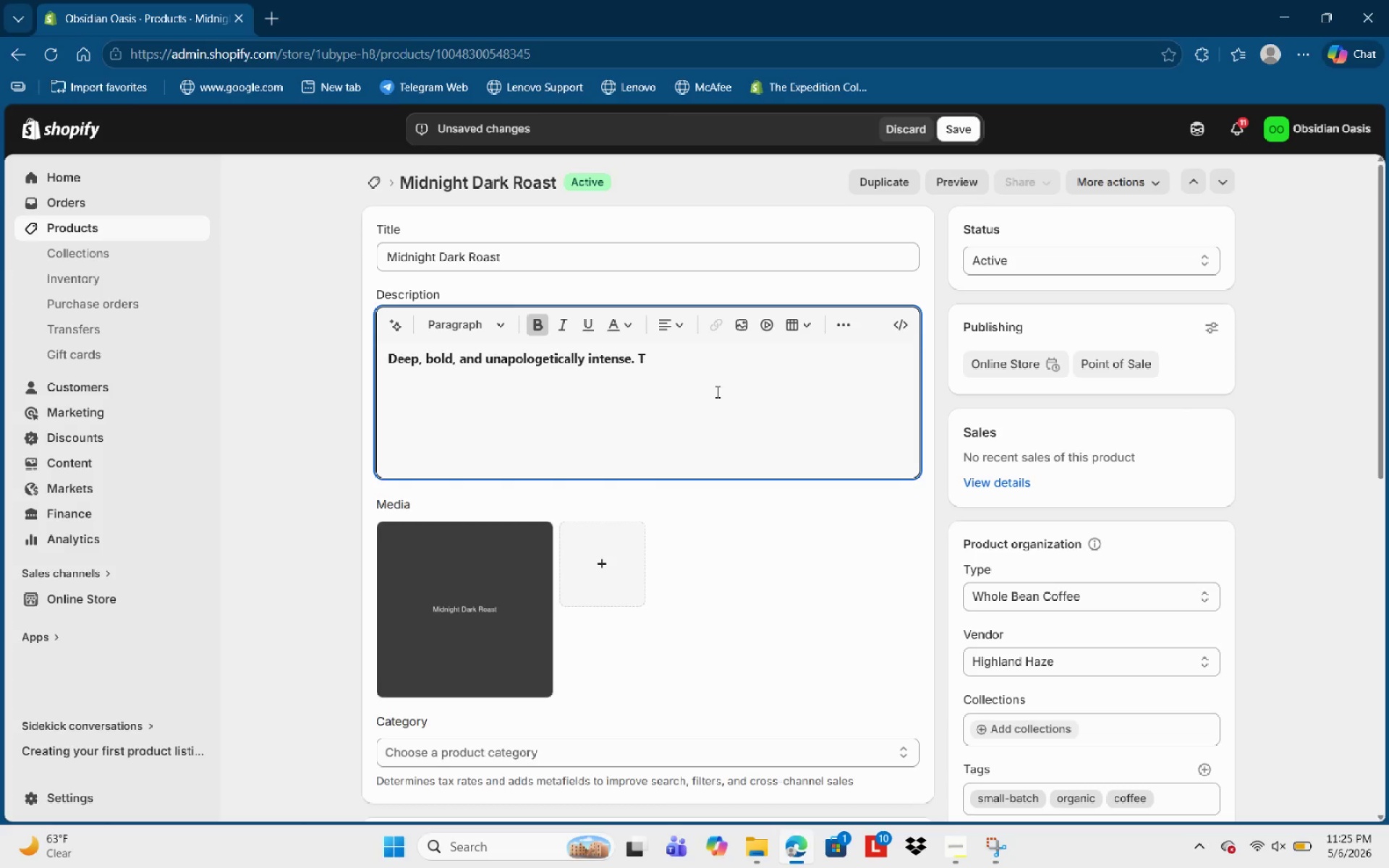 
key(Backspace)
 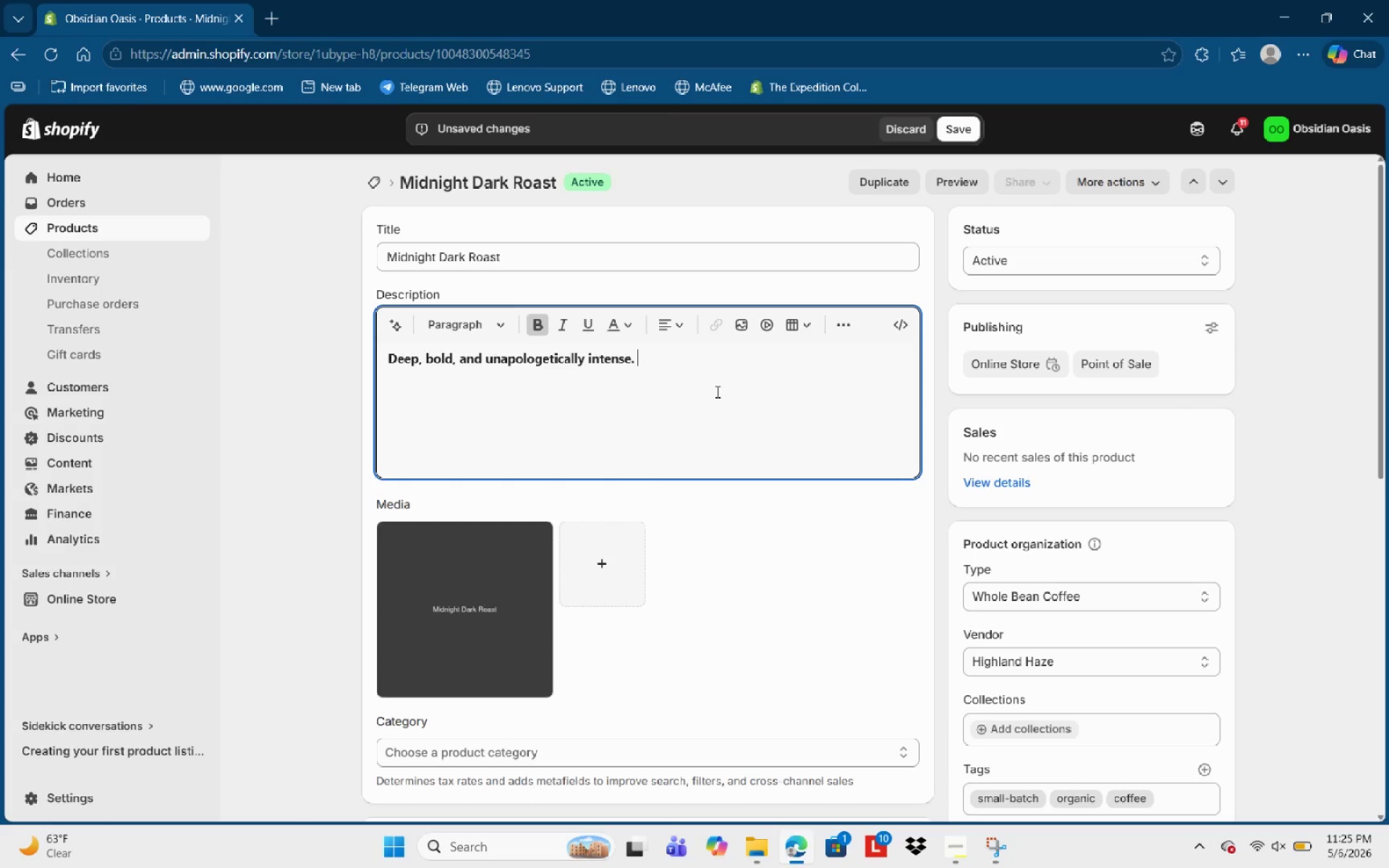 
key(Control+ControlLeft)
 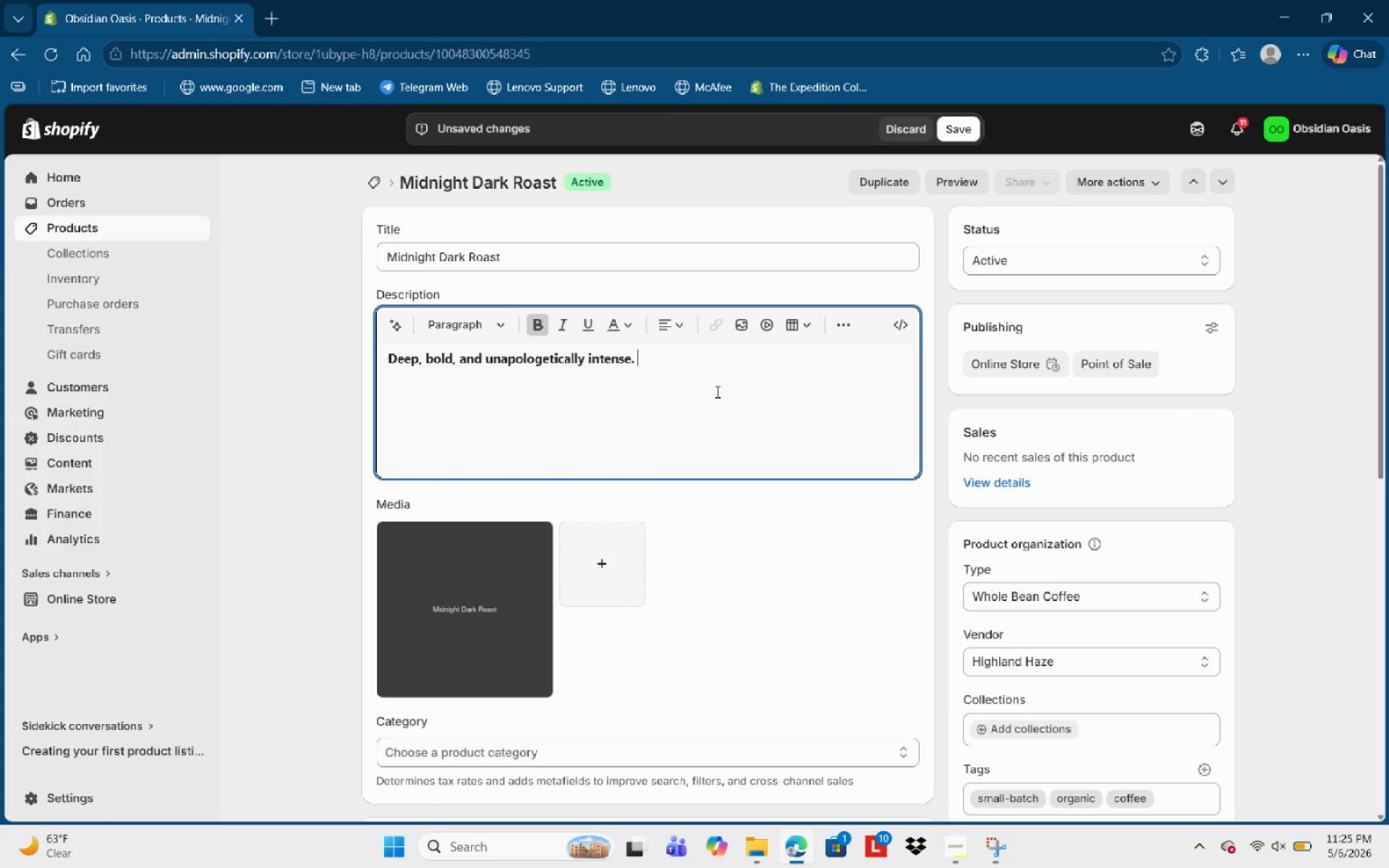 
key(Control+B)
 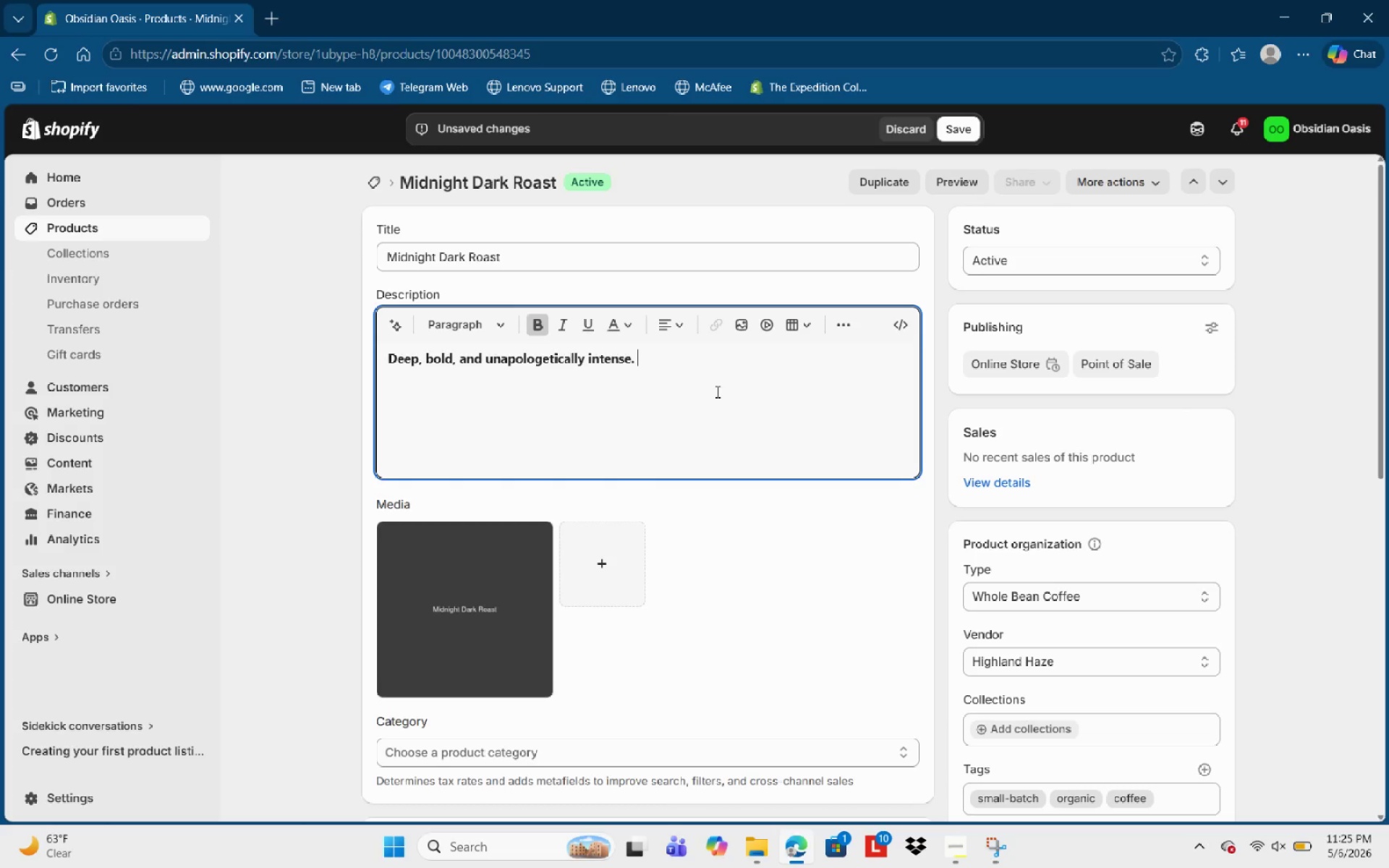 
type(Th )
key(Backspace)
type(e Midnight Dark Roast)
 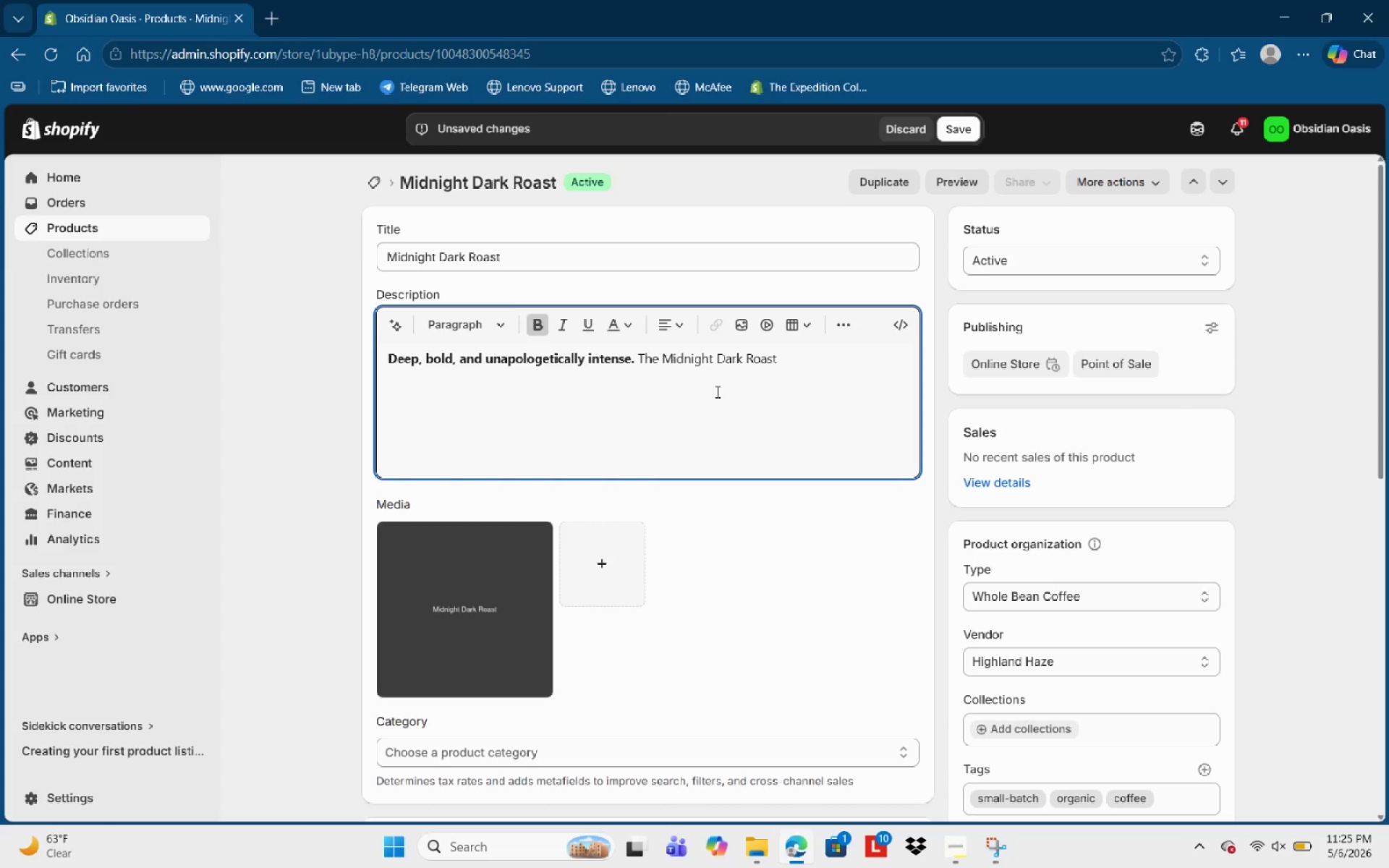 
key(Control+Shift+ArrowLeft)
 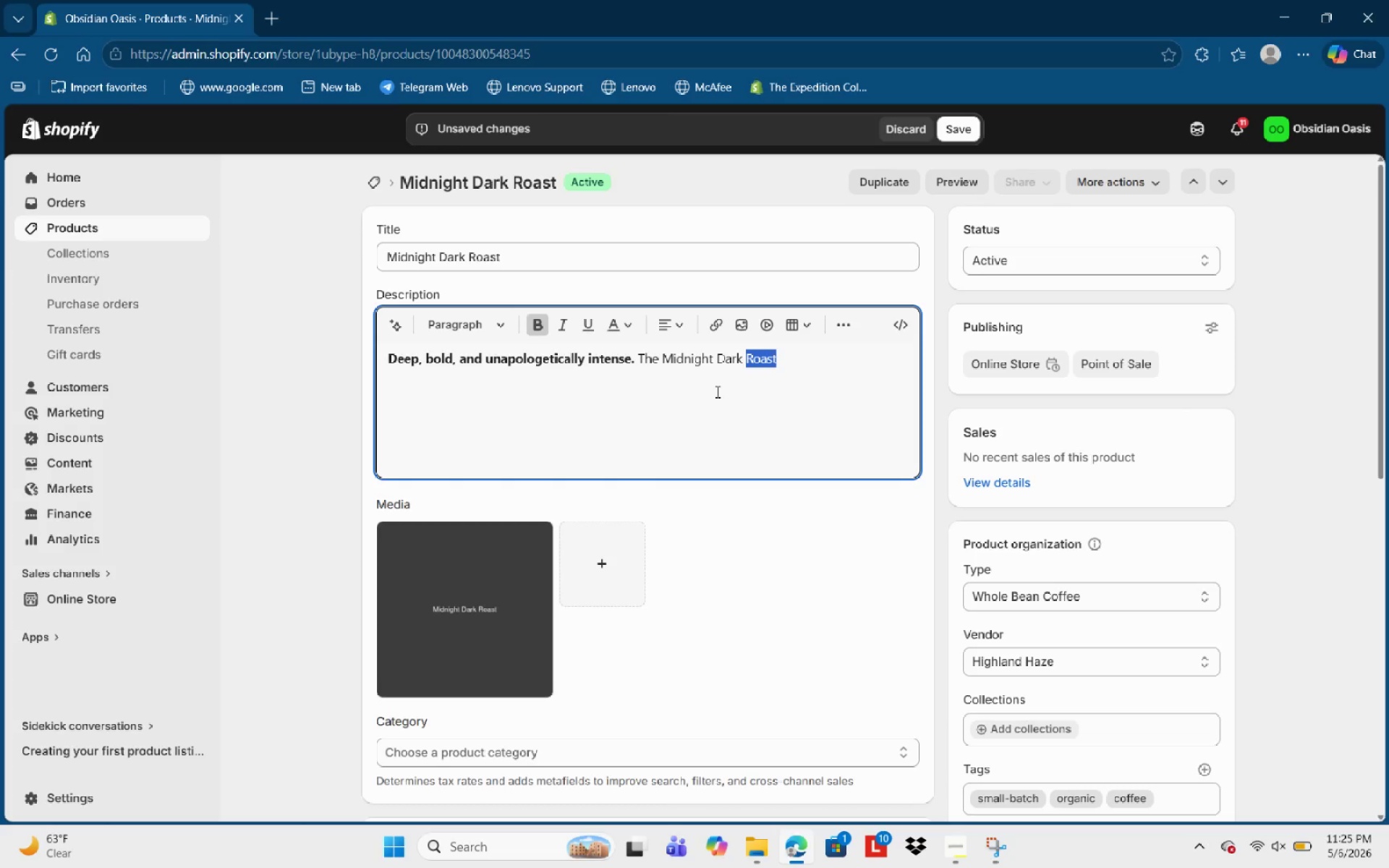 
key(Control+Shift+ArrowLeft)
 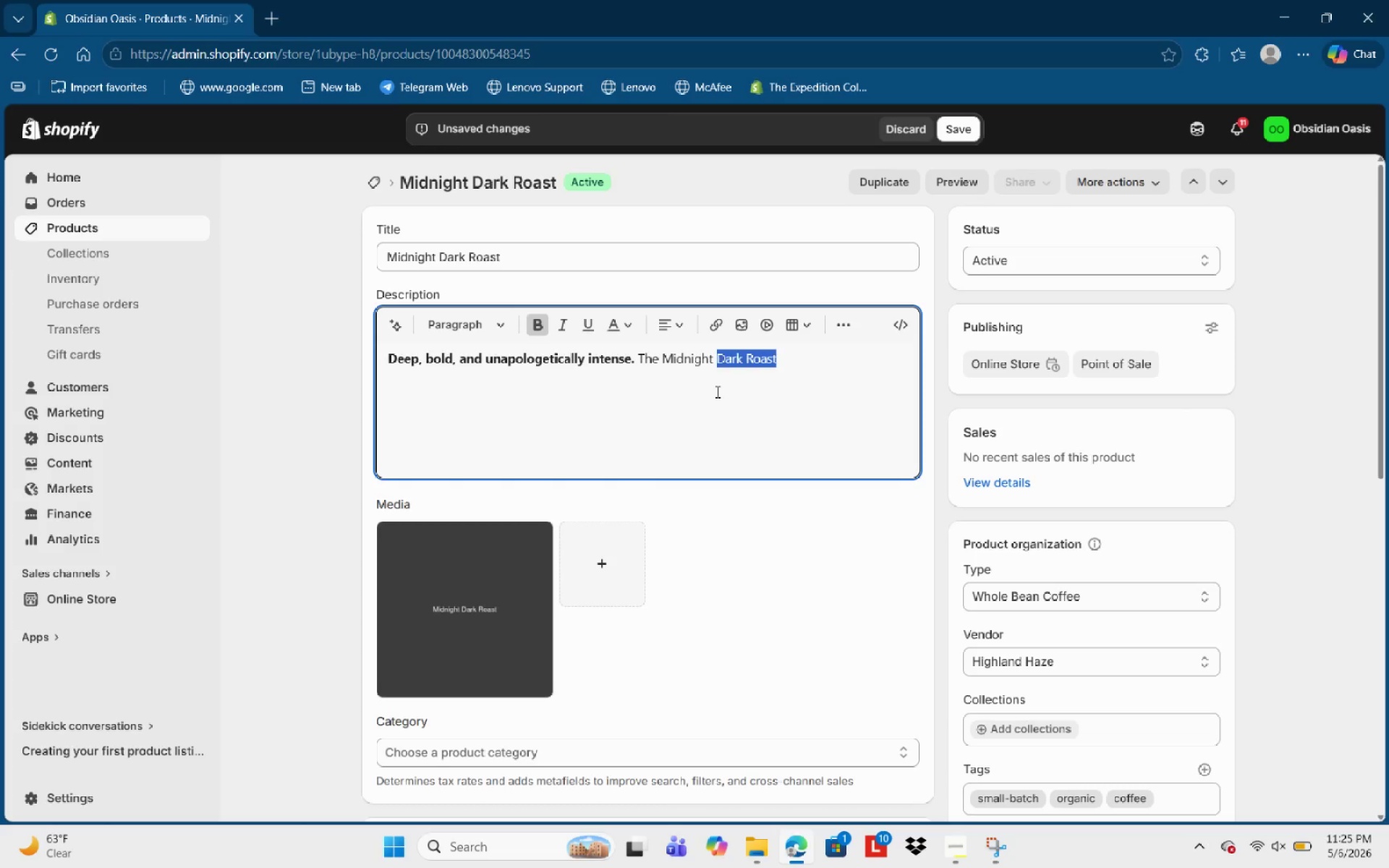 
key(Control+Shift+ArrowLeft)
 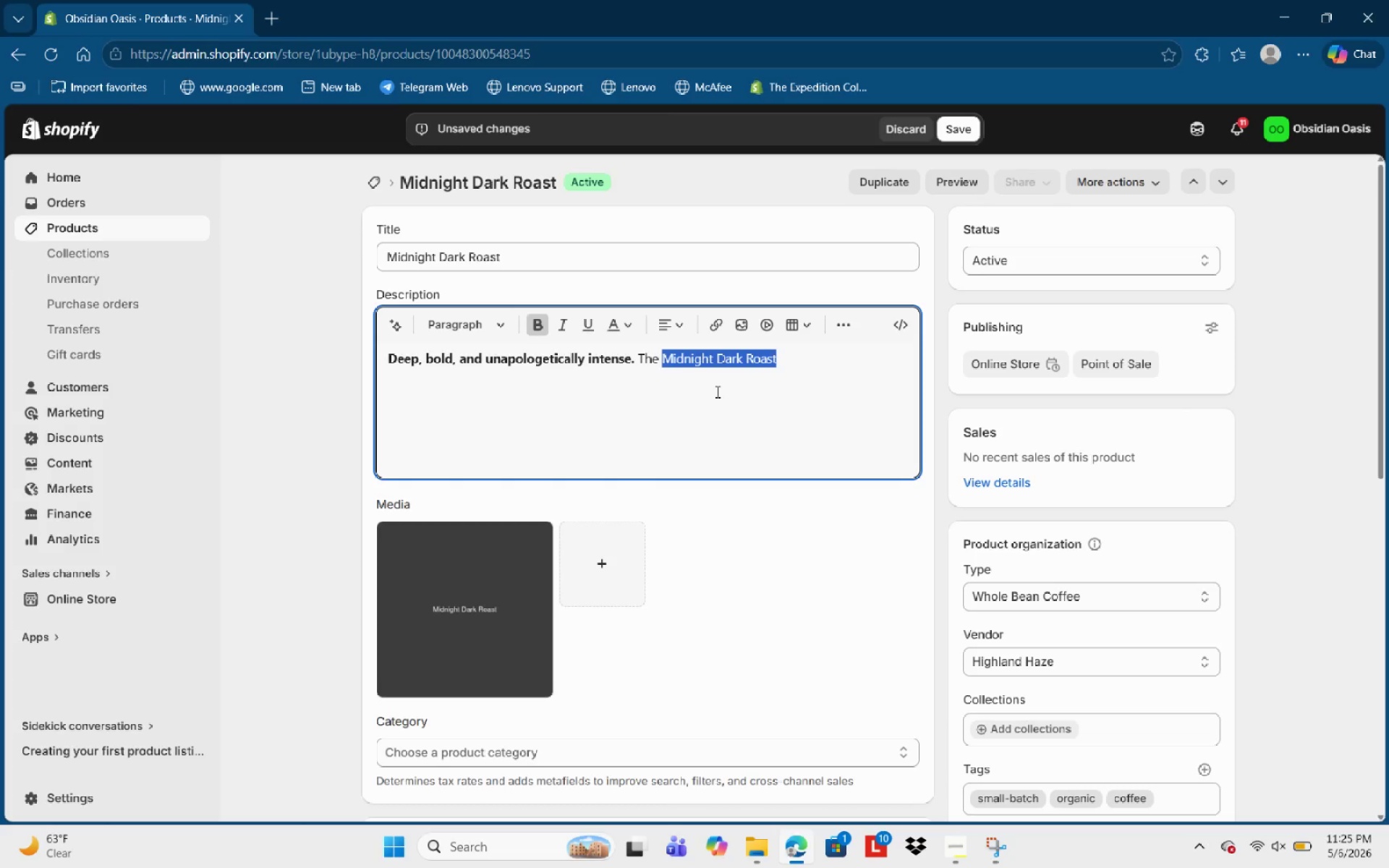 
key(Control+B)
 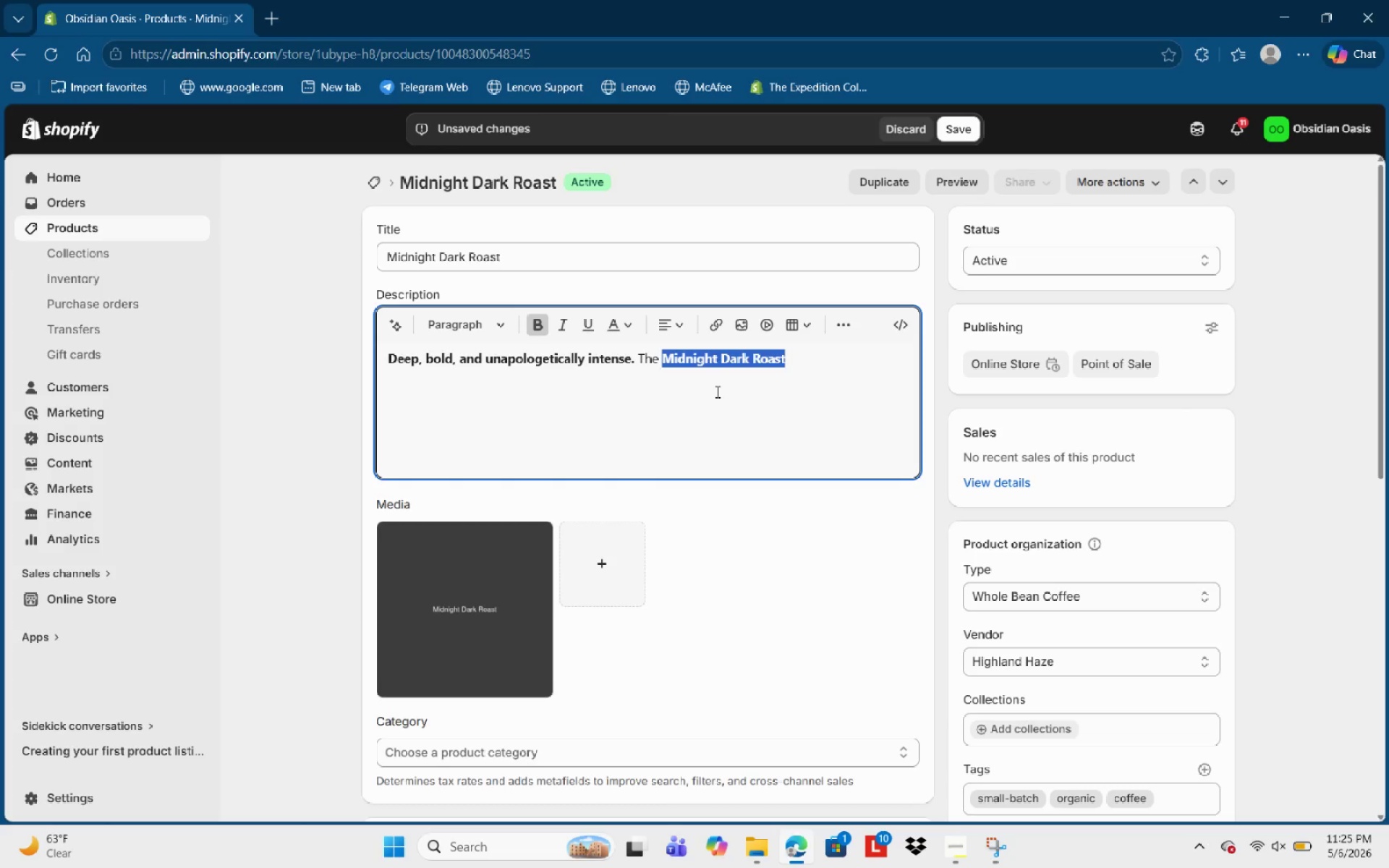 
key(ArrowRight)
 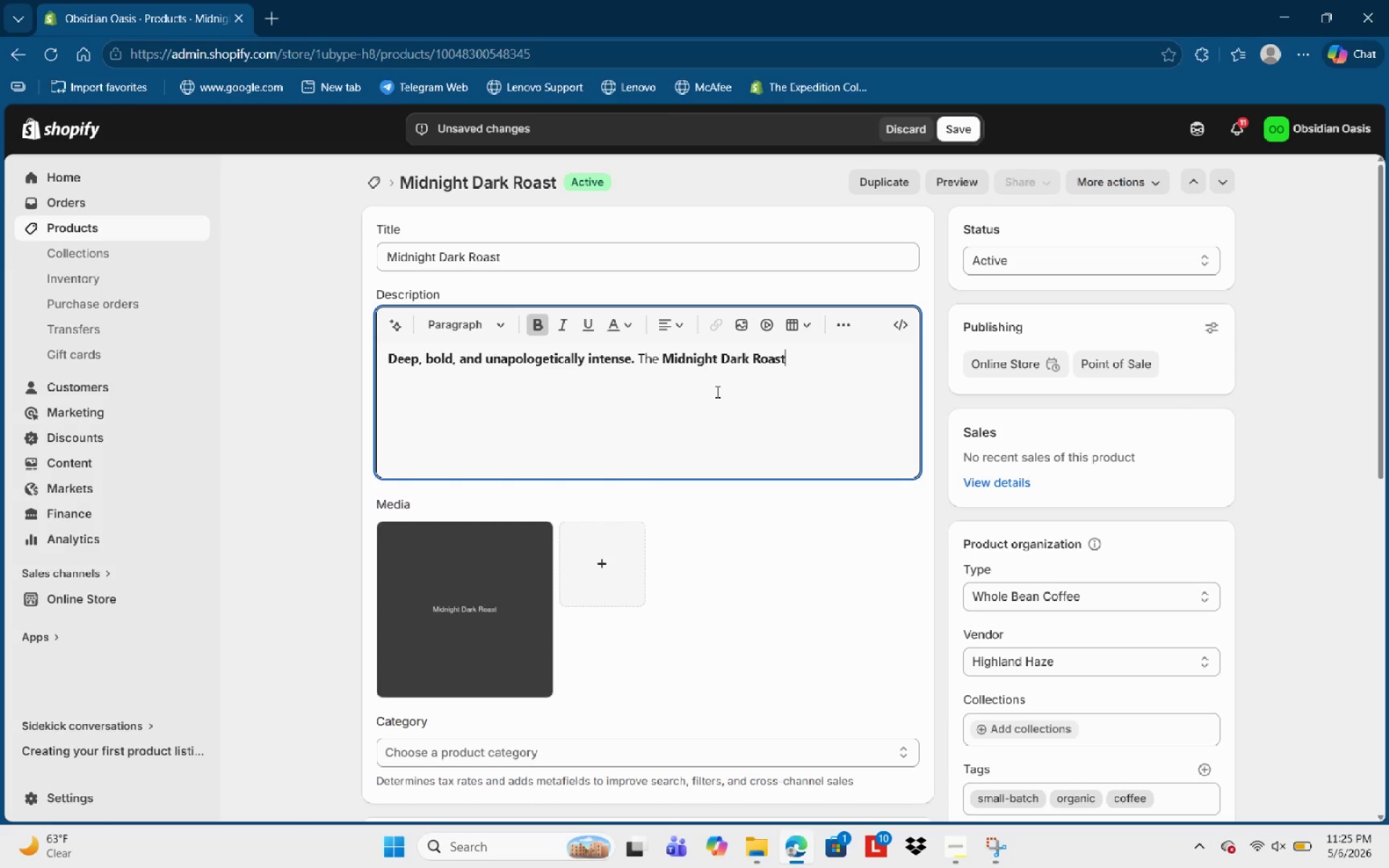 
type( is )
key(Backspace)
key(Backspace)
key(Backspace)
 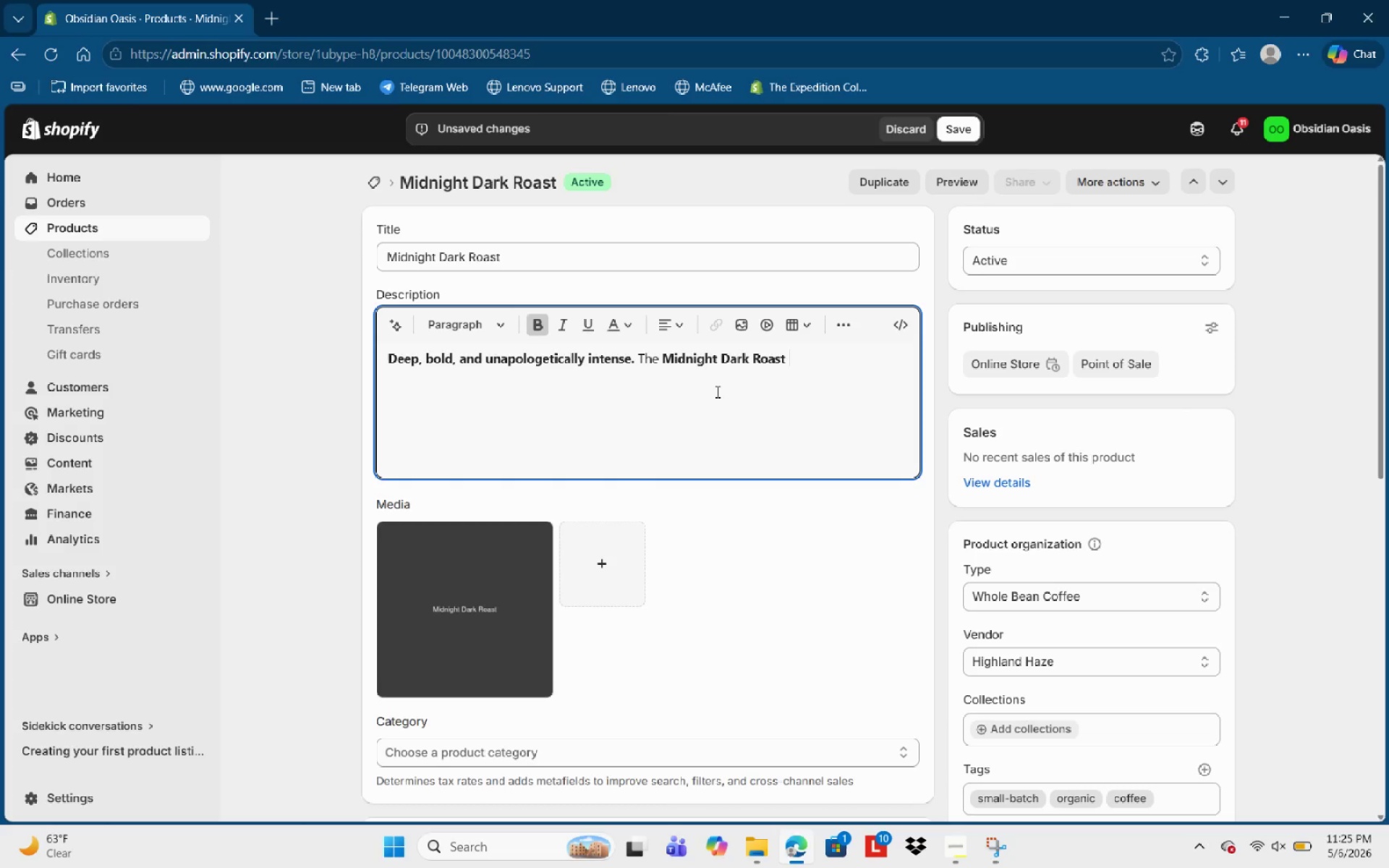 
key(Control+B)
 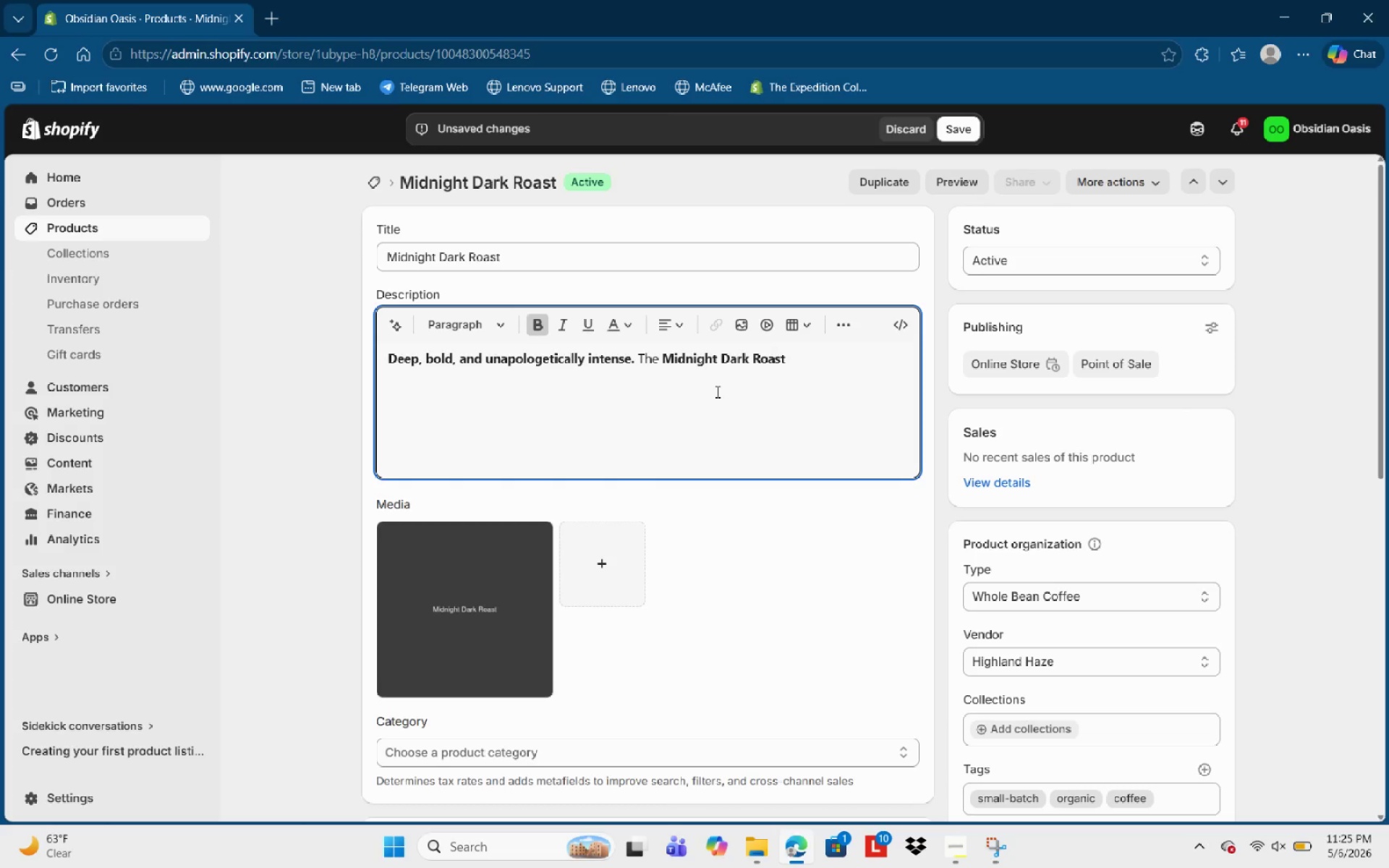 
type(is engineered for the earlt)
key(Backspace)
type(y risers and the late-night)
 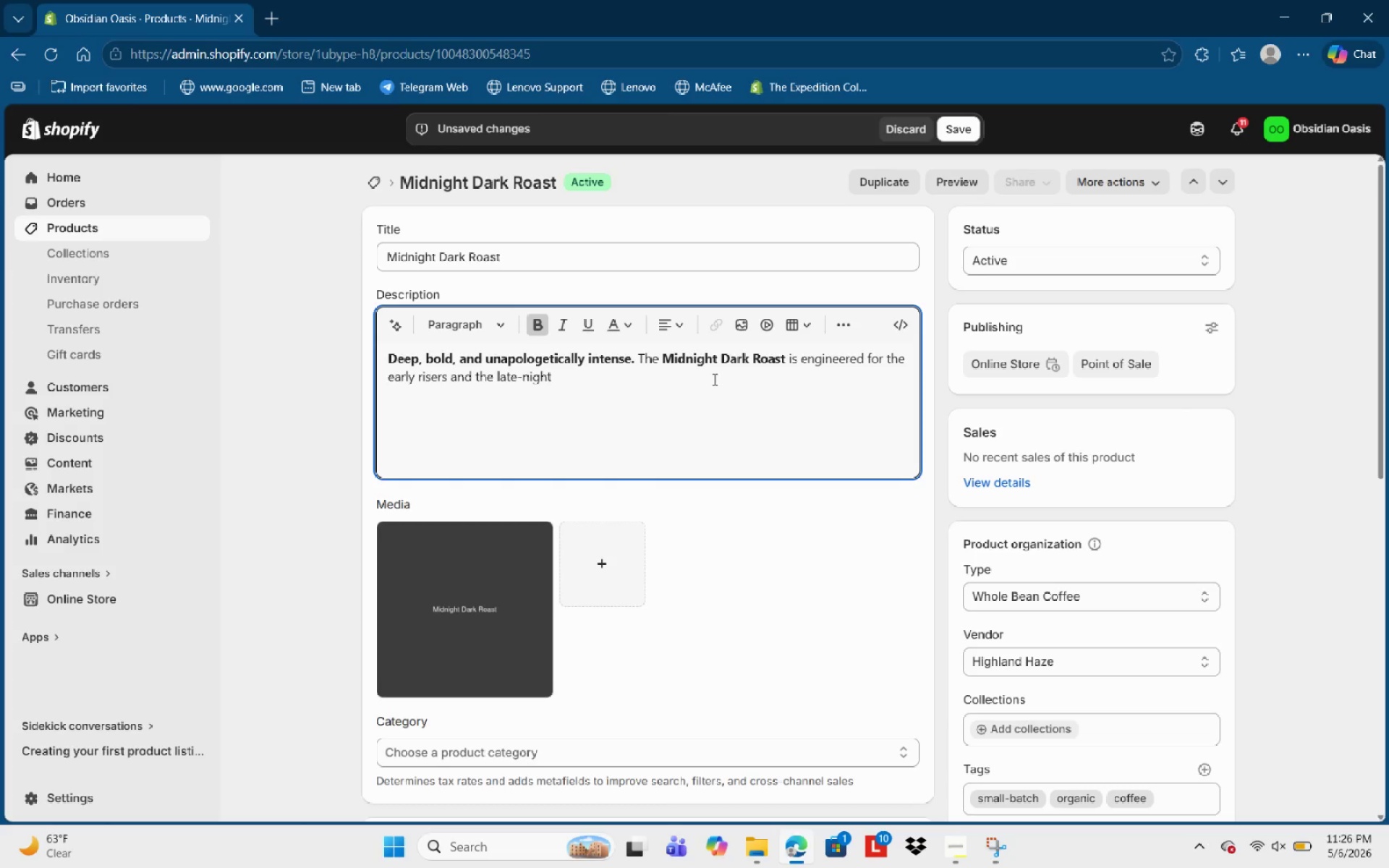 
type( creators )
key(Backspace)
type(. We push th )
key(Backspace)
type(e )
 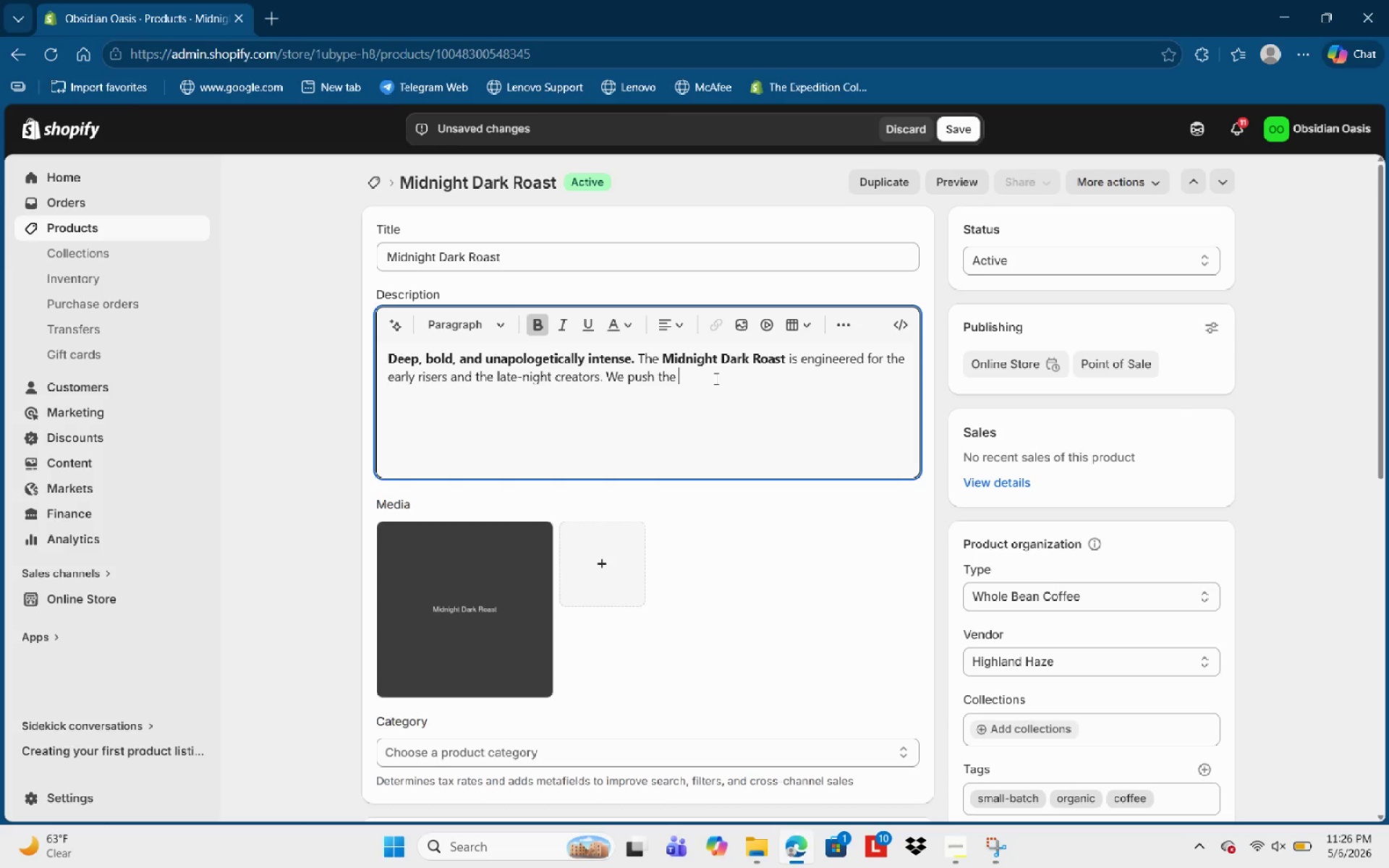 
type(roast of )
 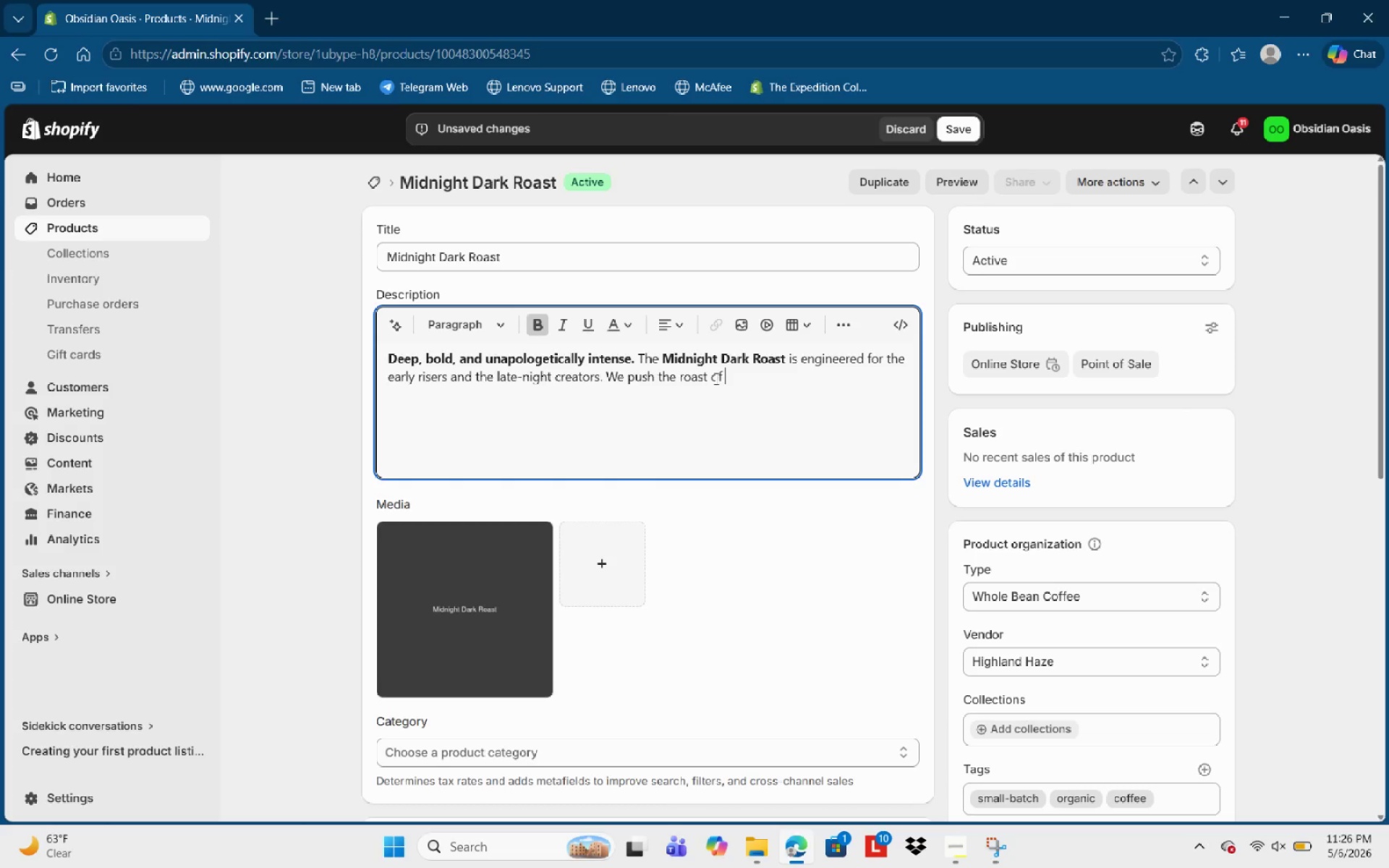 
key(Backspace)
key(Backspace)
key(Backspace)
key(Backspace)
type( profile to )
 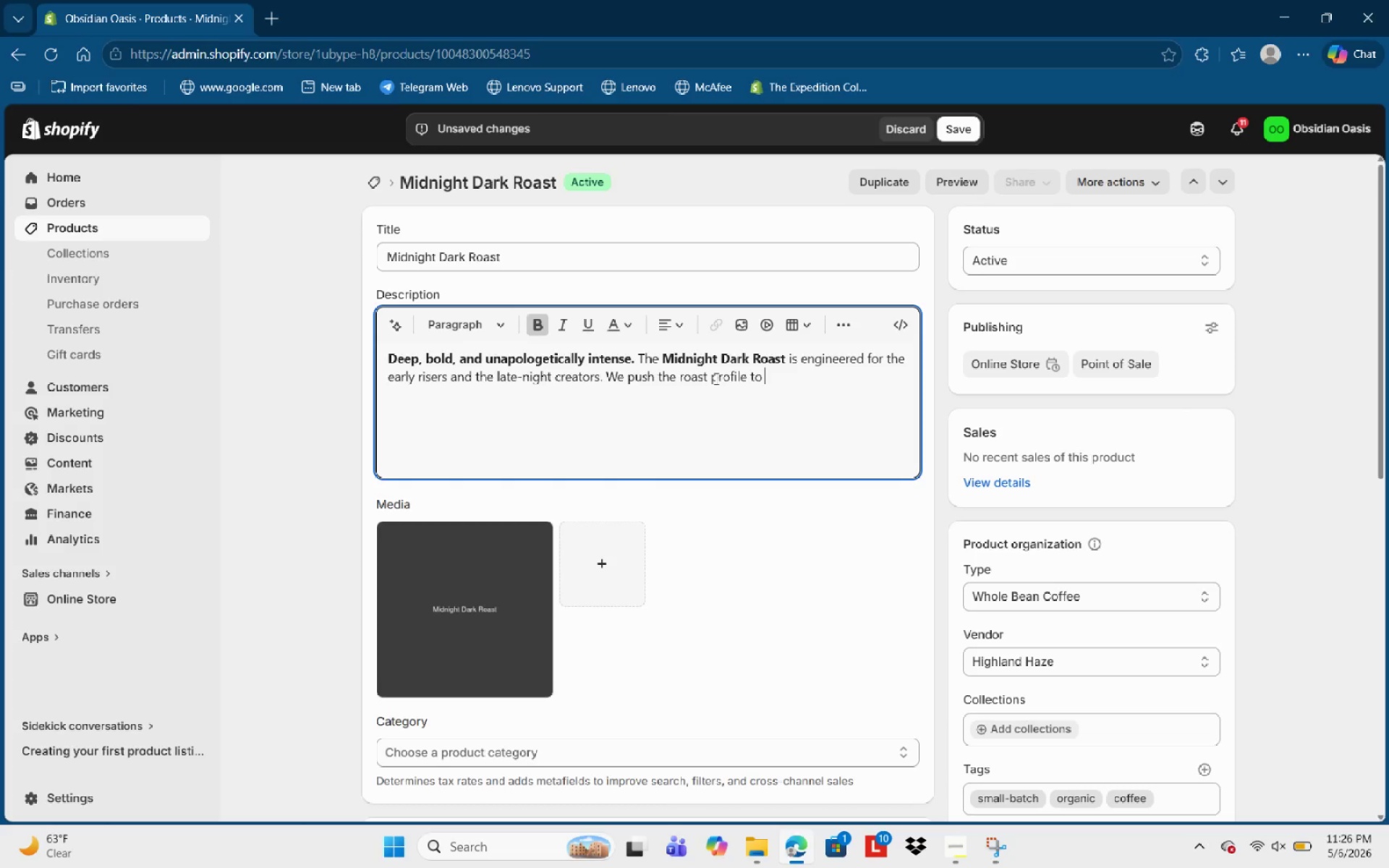 
type(the edge of darkness to de)
 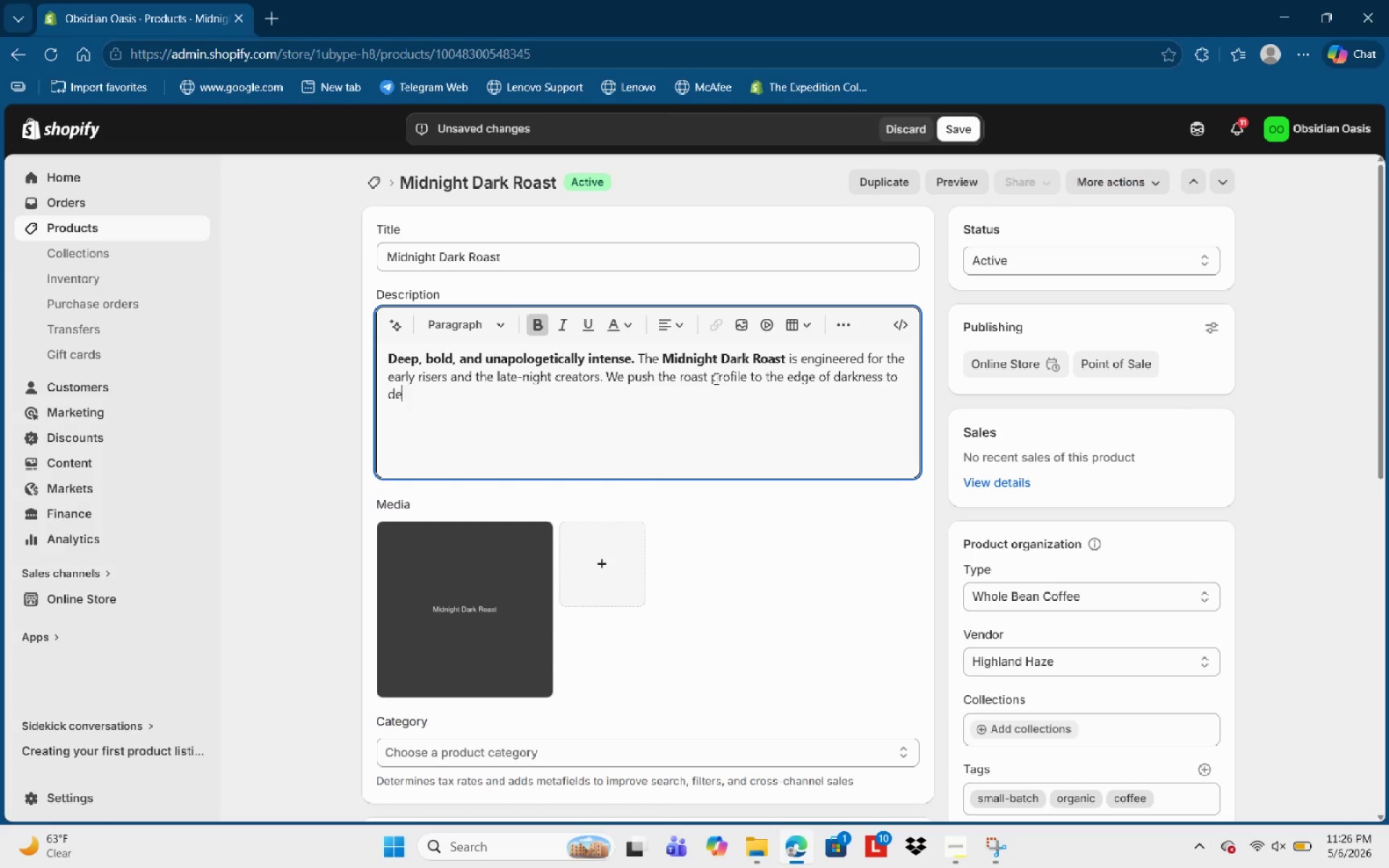 
wait(14.92)
 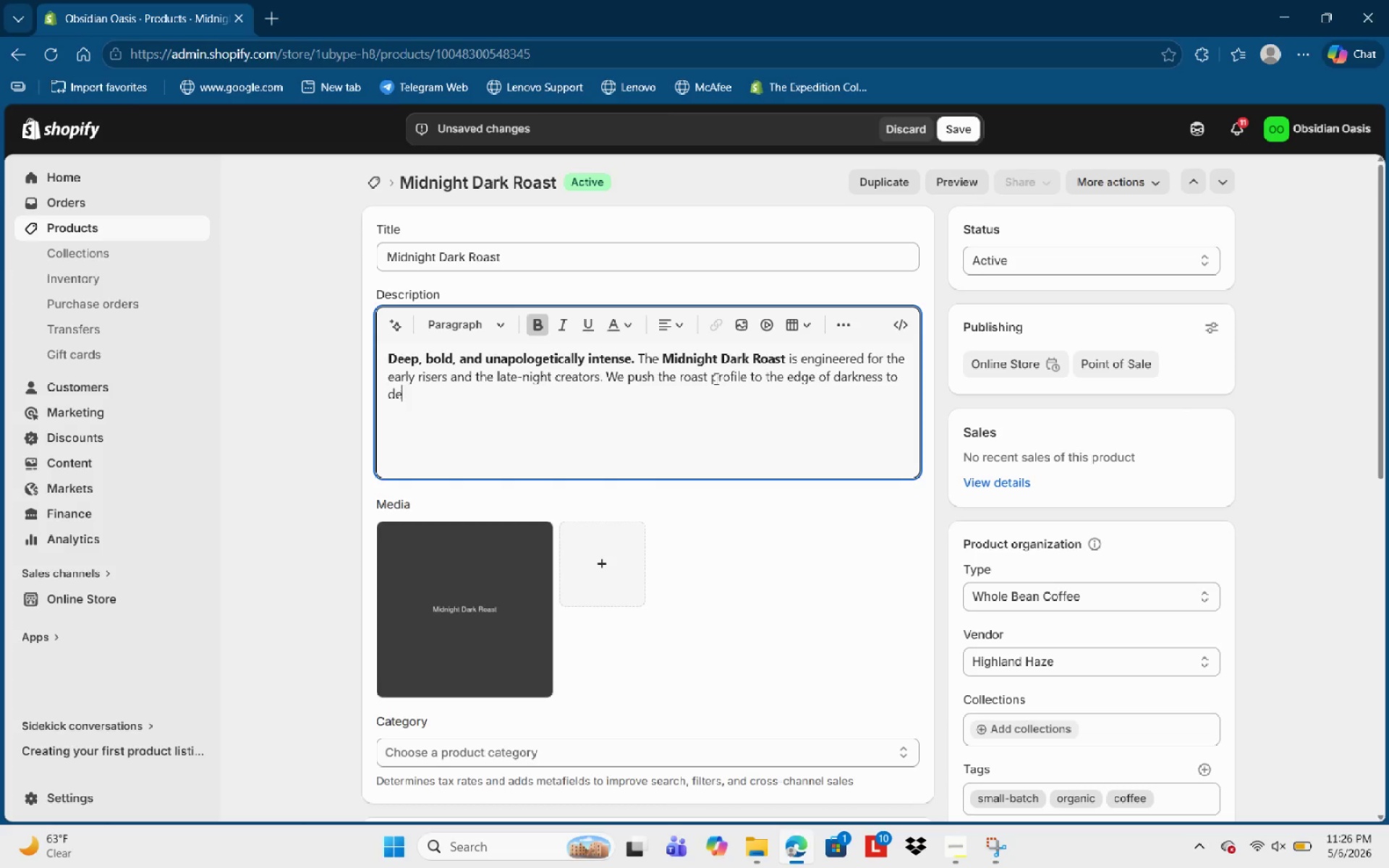 
type(velp )
key(Backspace)
key(Backspace)
type(op a hey )
key(Backspace)
key(Backspace)
key(Backspace)
key(Backspace)
type(a[NumLock]av[NumLock][NumLock][NumLock])
key(Backspace)
key(Backspace)
key(Backspace)
type(eaf)
key(Backspace)
type(y body and a lingering smoky )
 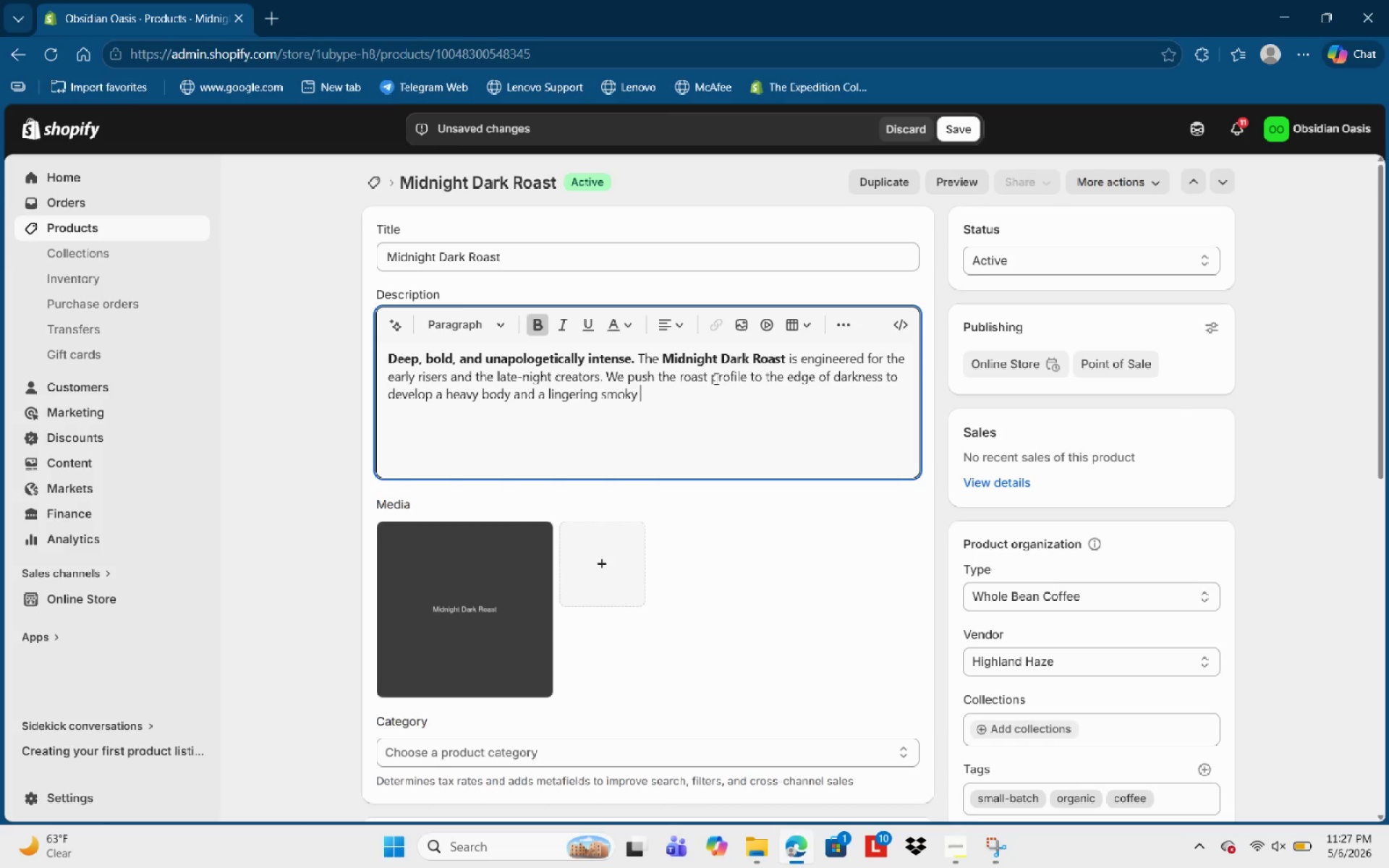 
type(sweetness that cuts through even the riched)
key(Backspace)
type(st milks..)
key(Backspace)
key(NumpadEnter)
type(- TAst)
key(Backspace)
key(Backspace)
key(Backspace)
type(asting )
 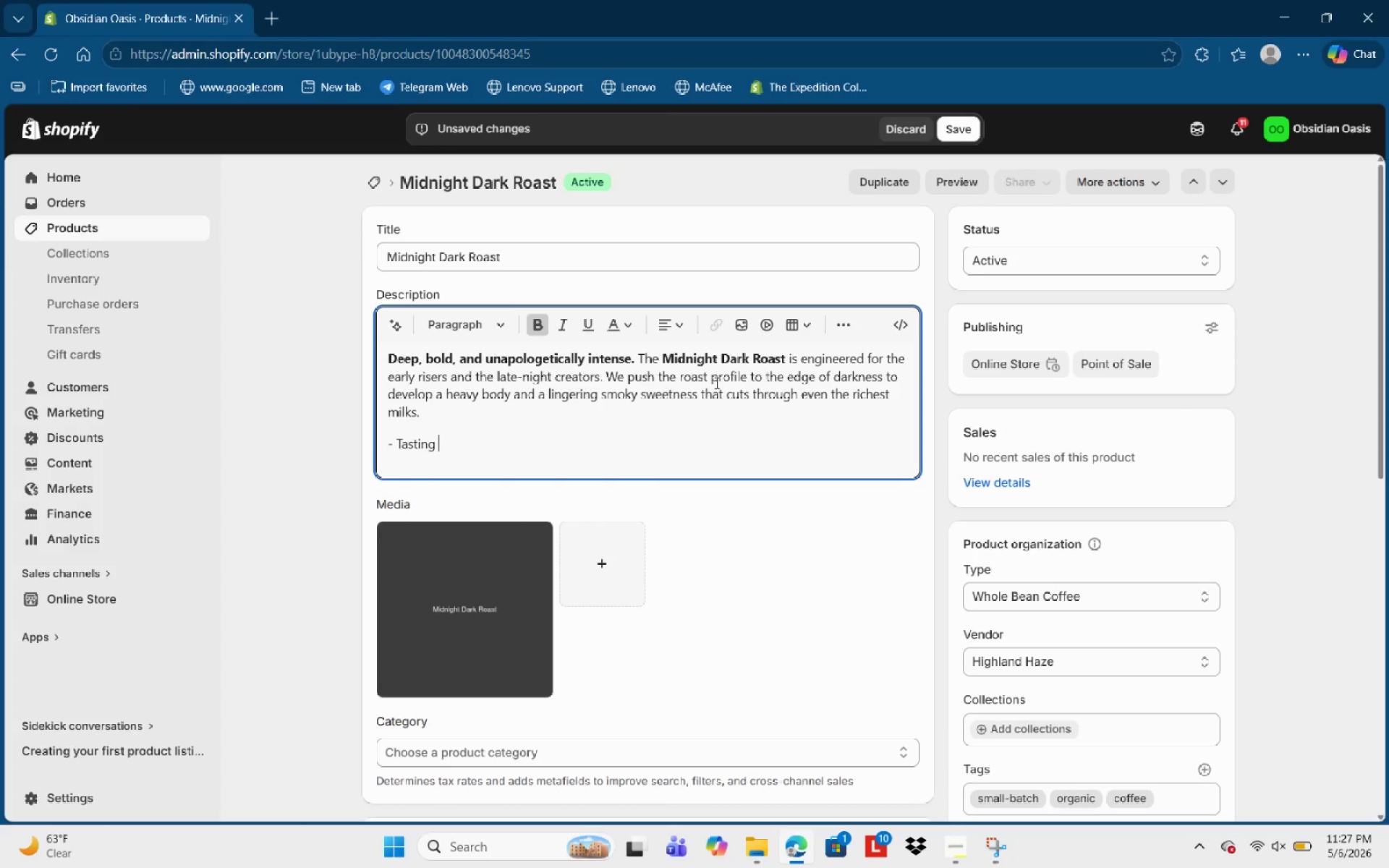 
wait(52.58)
 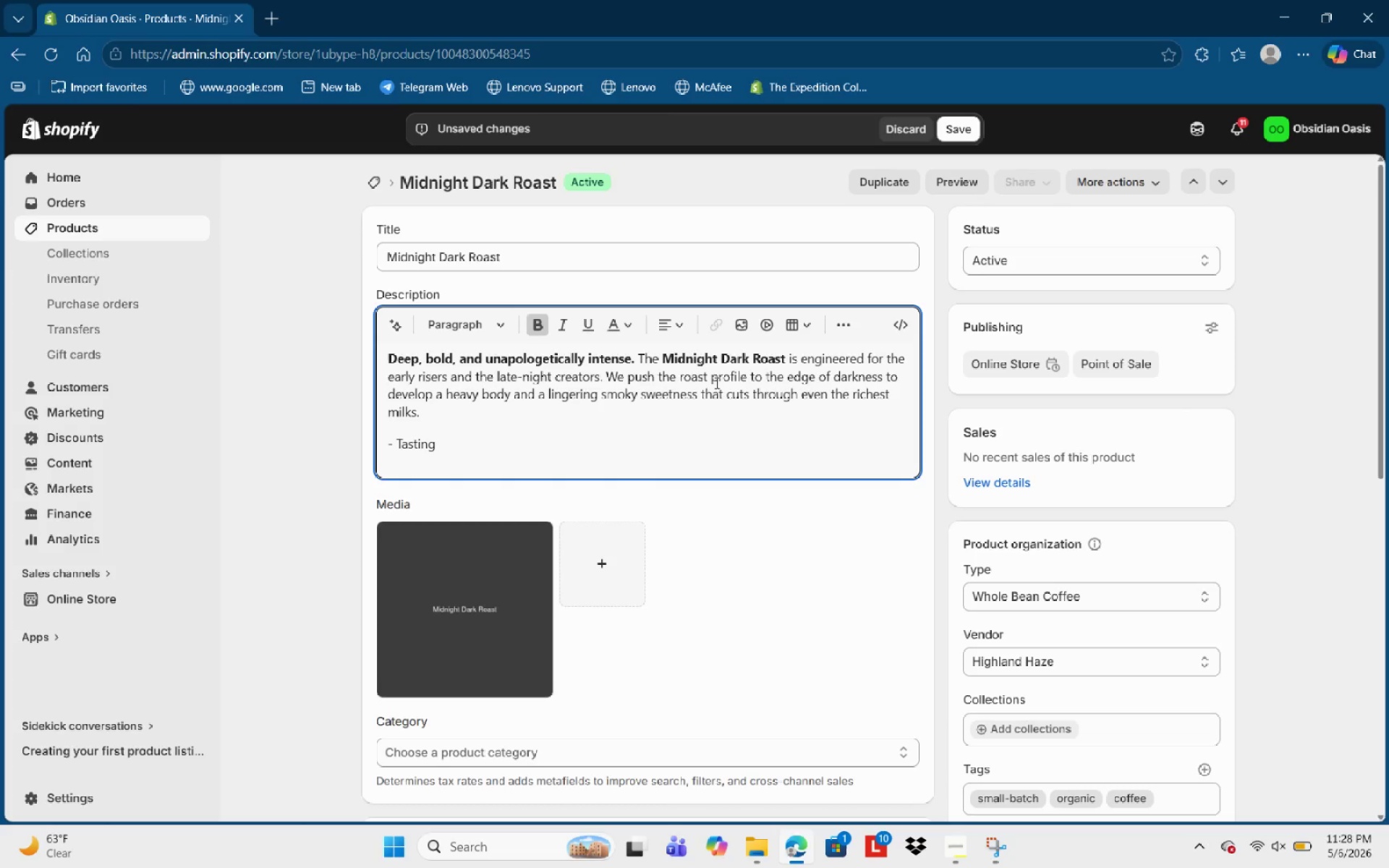 
type(Notes")
 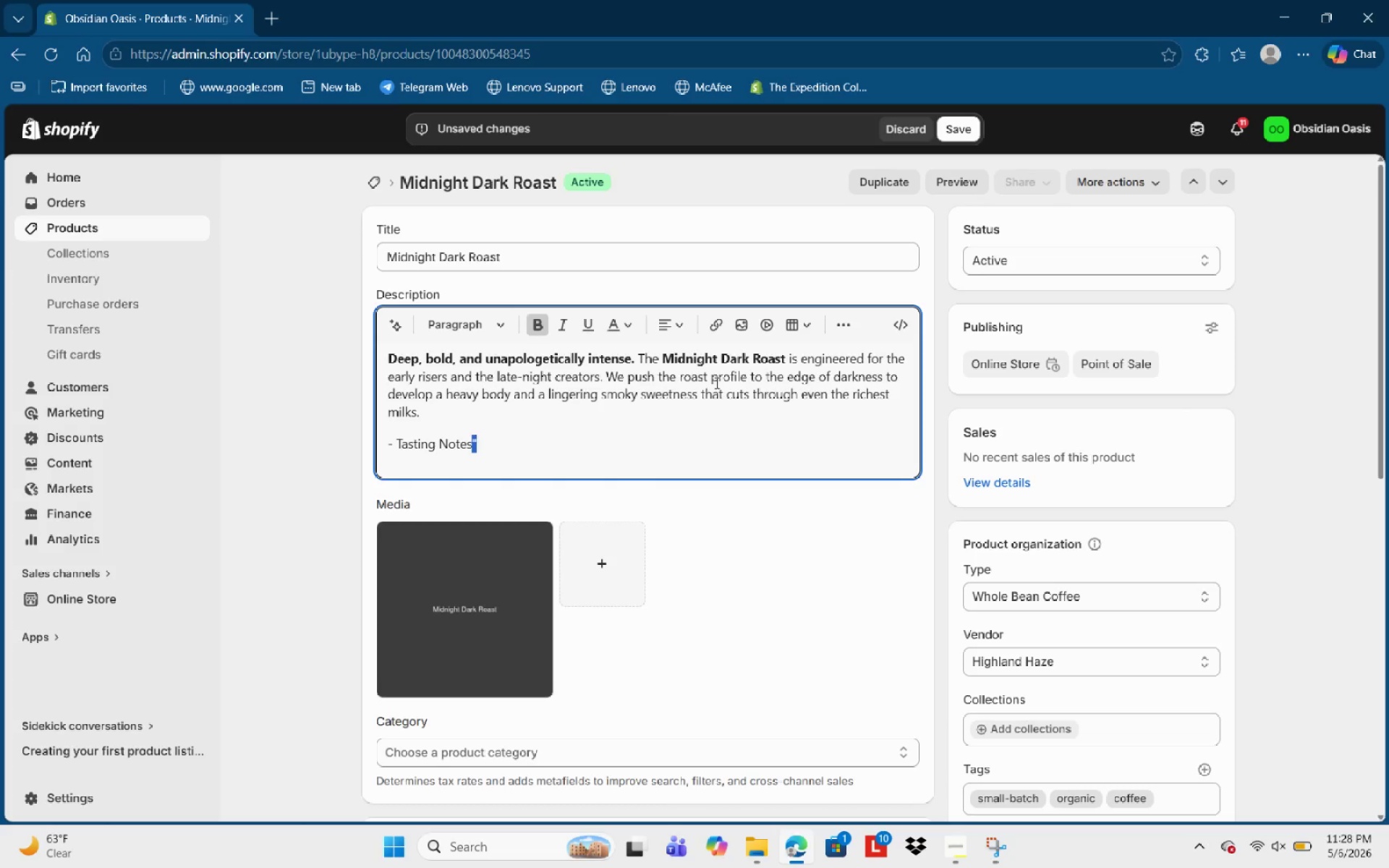 
key(Control+Shift+ArrowLeft)
 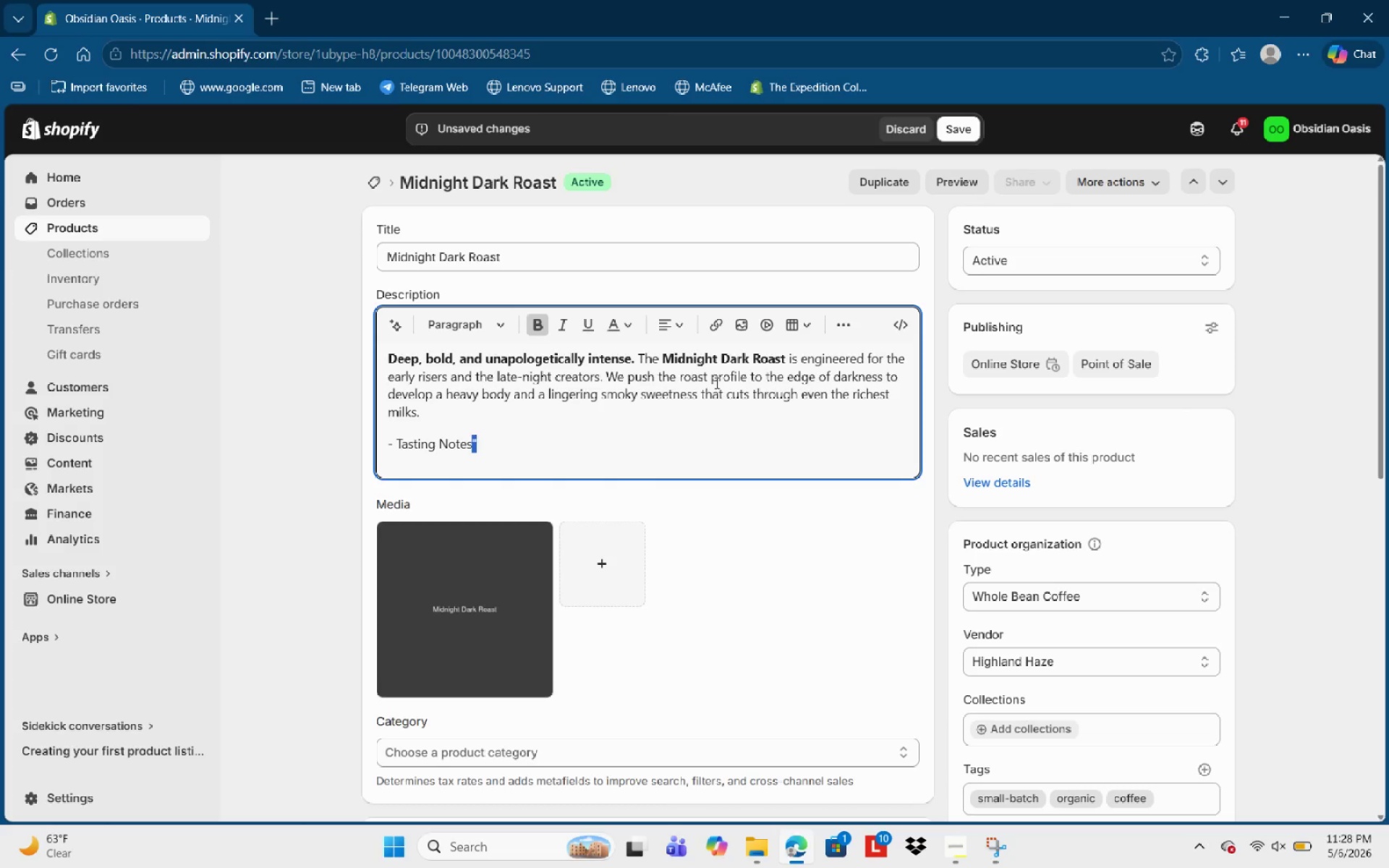 
key(Backspace)
 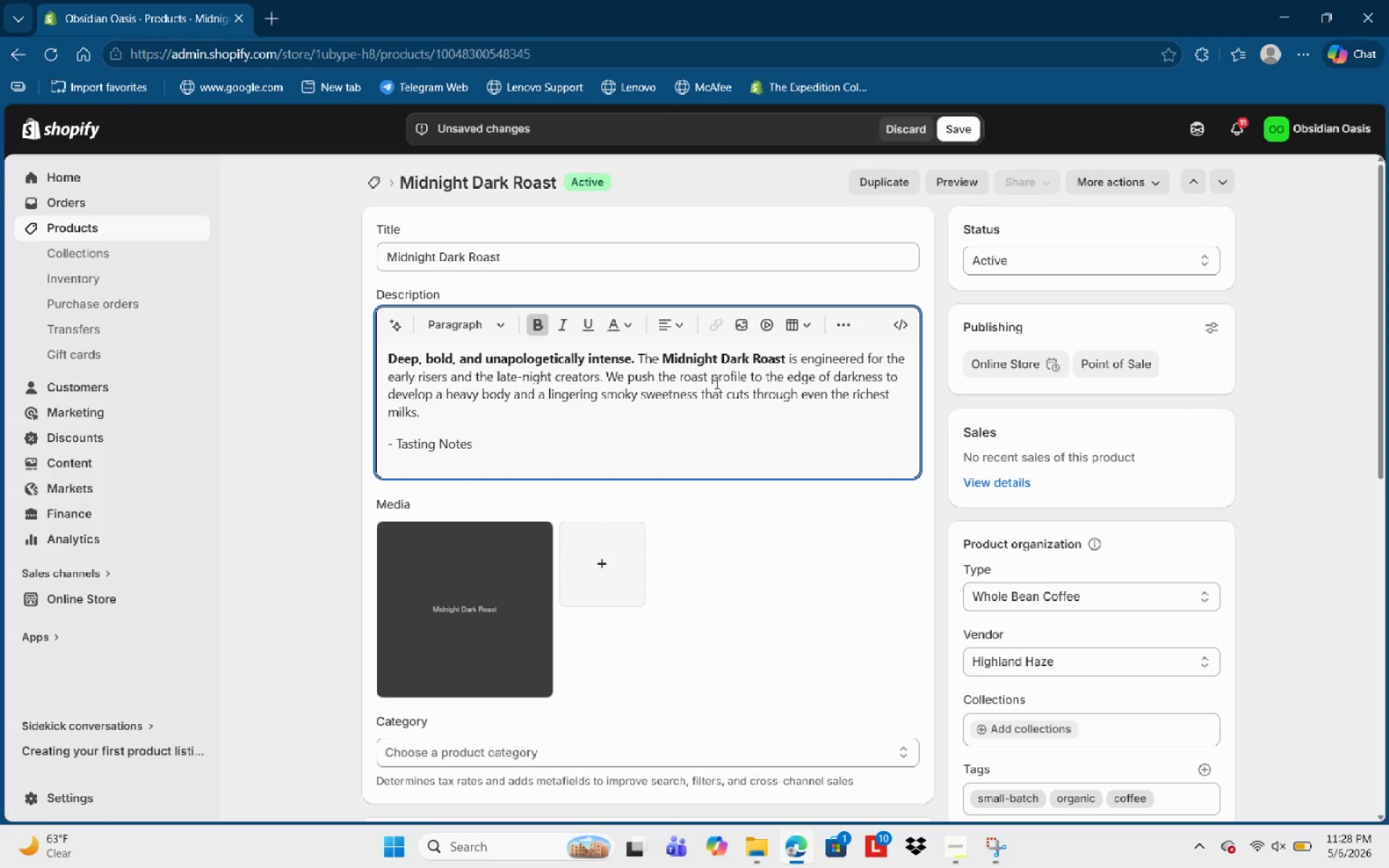 
key(Shift+Semicolon)
 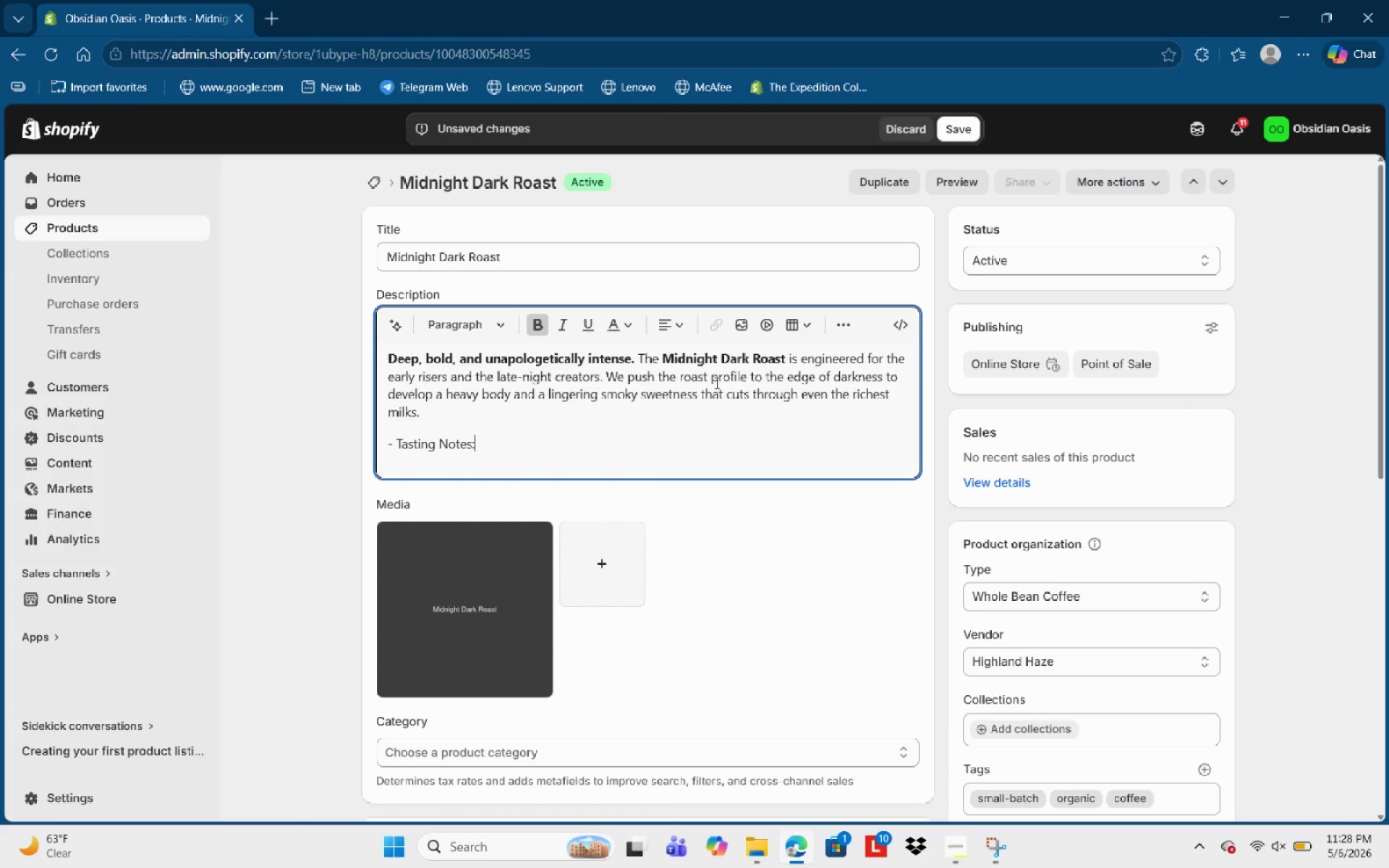 
key(Control+Shift+ArrowLeft)
 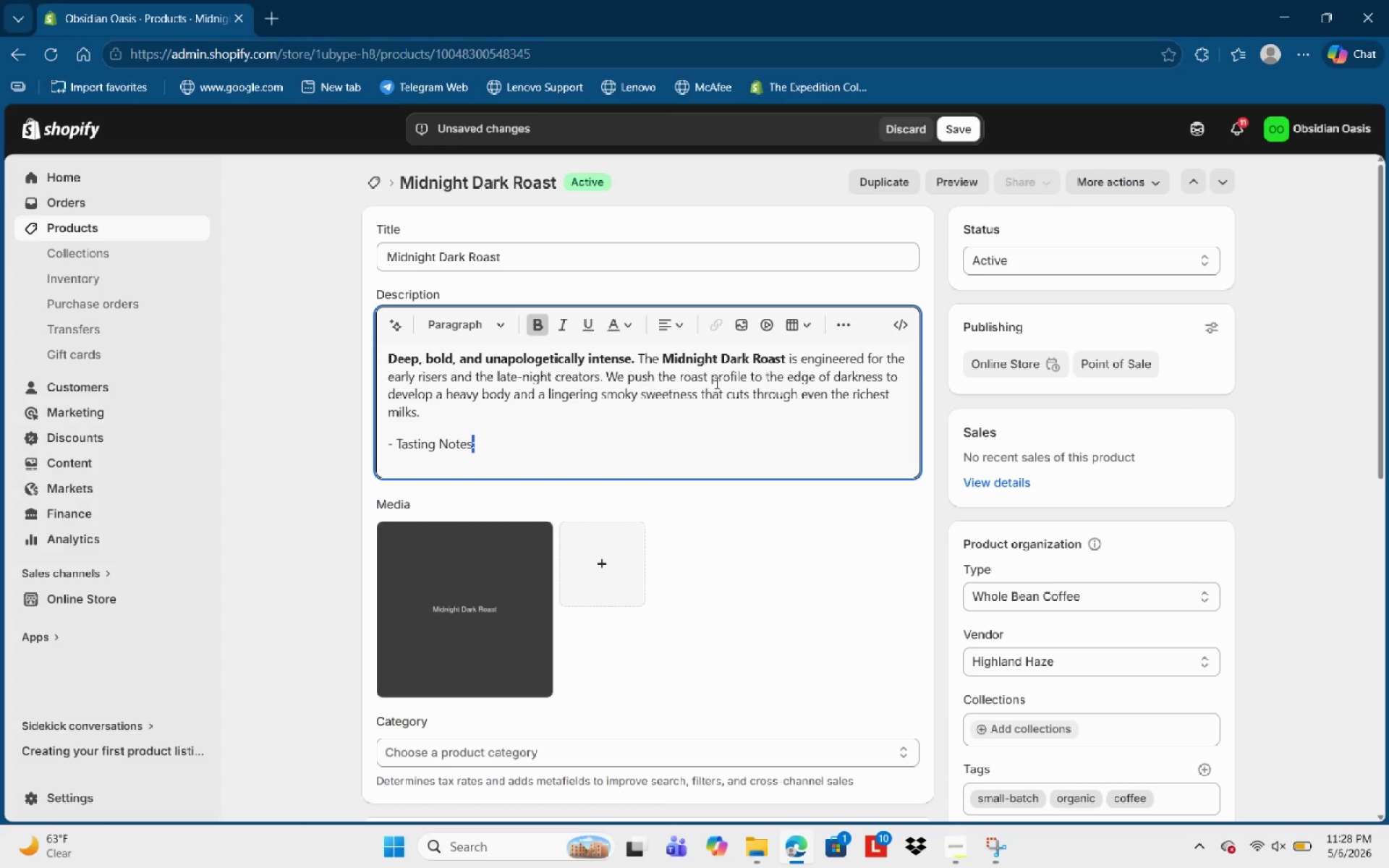 
key(Control+Shift+ArrowLeft)
 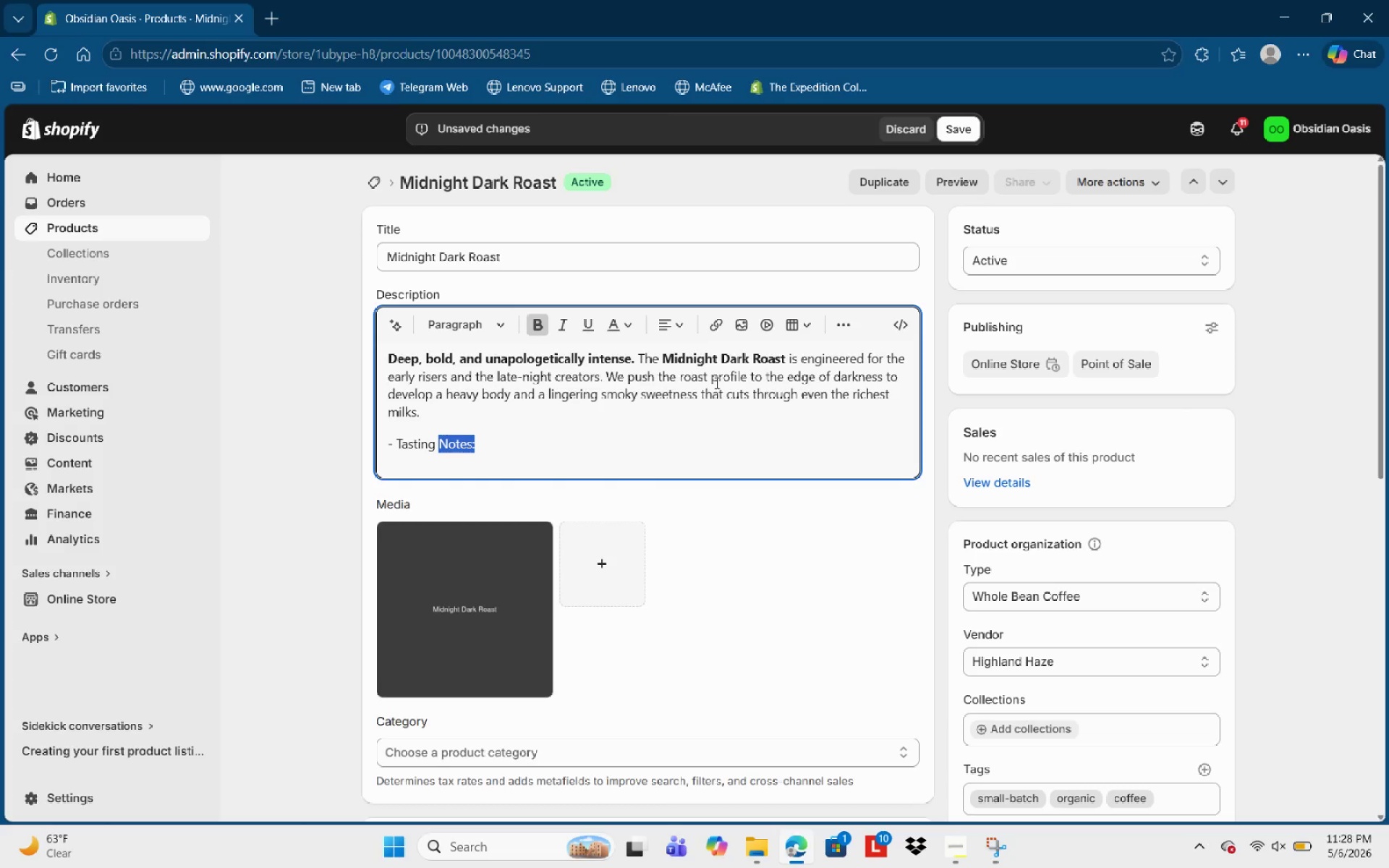 
key(Control+Shift+ArrowLeft)
 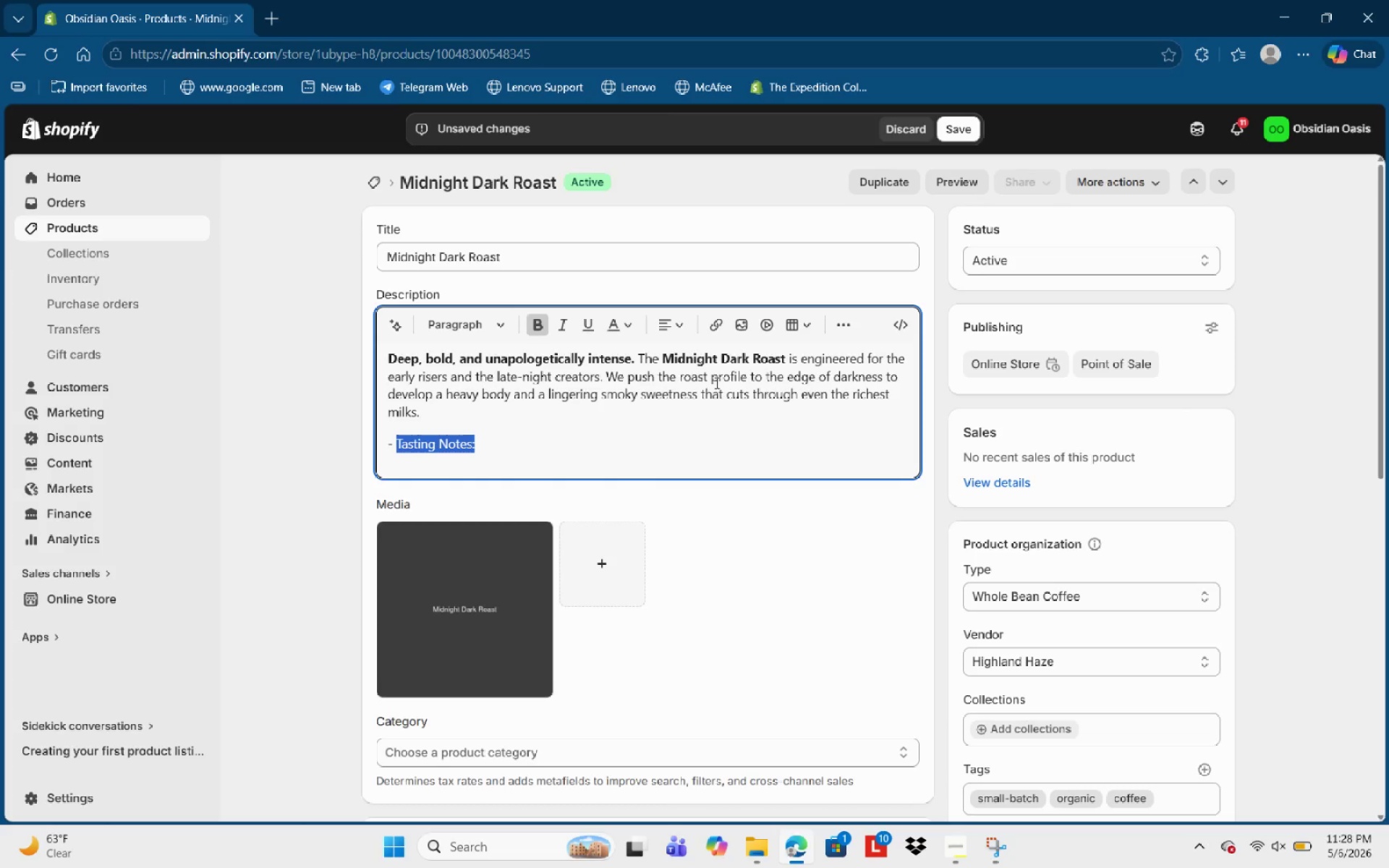 
key(Control+B)
 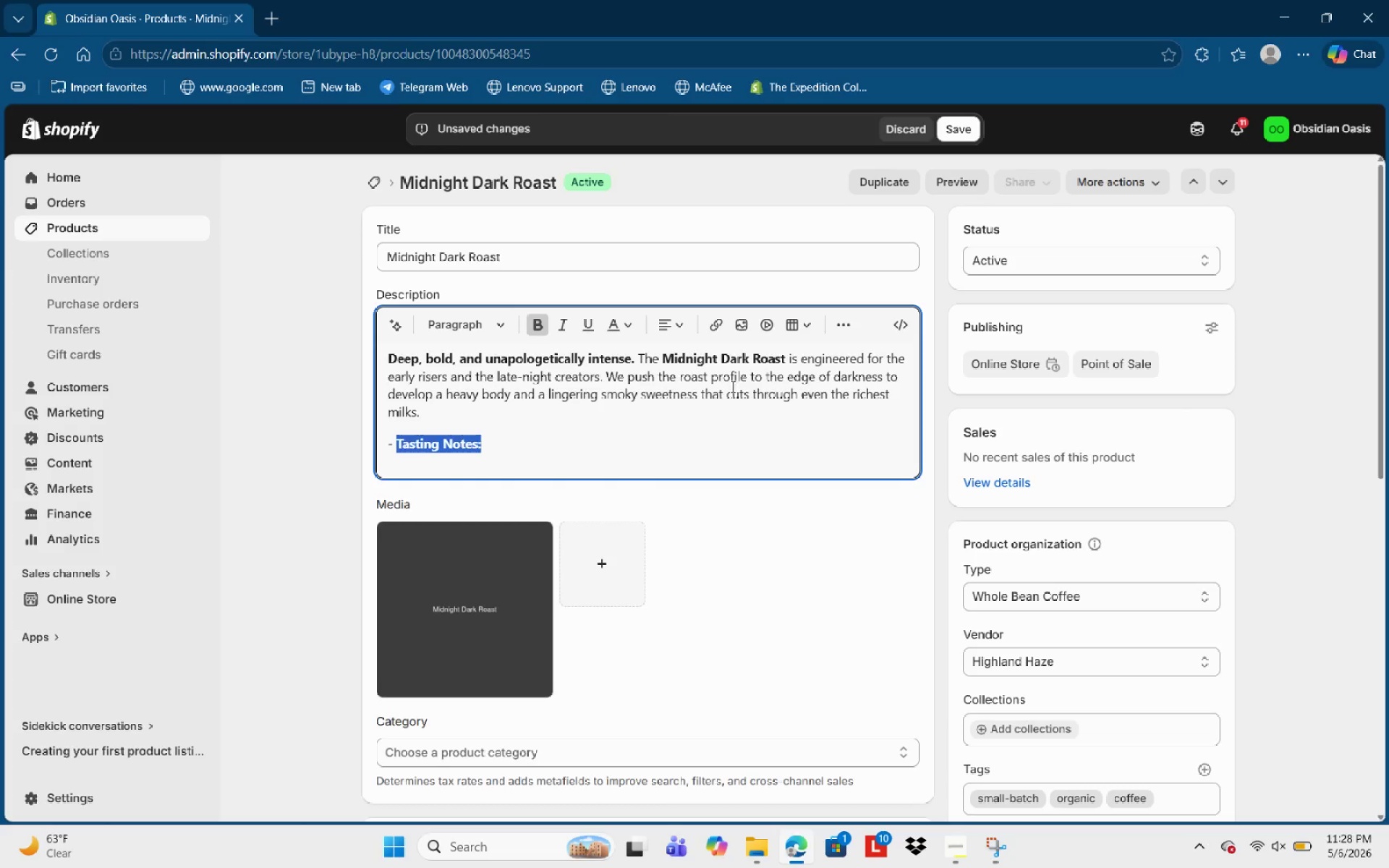 
key(ArrowRight)
 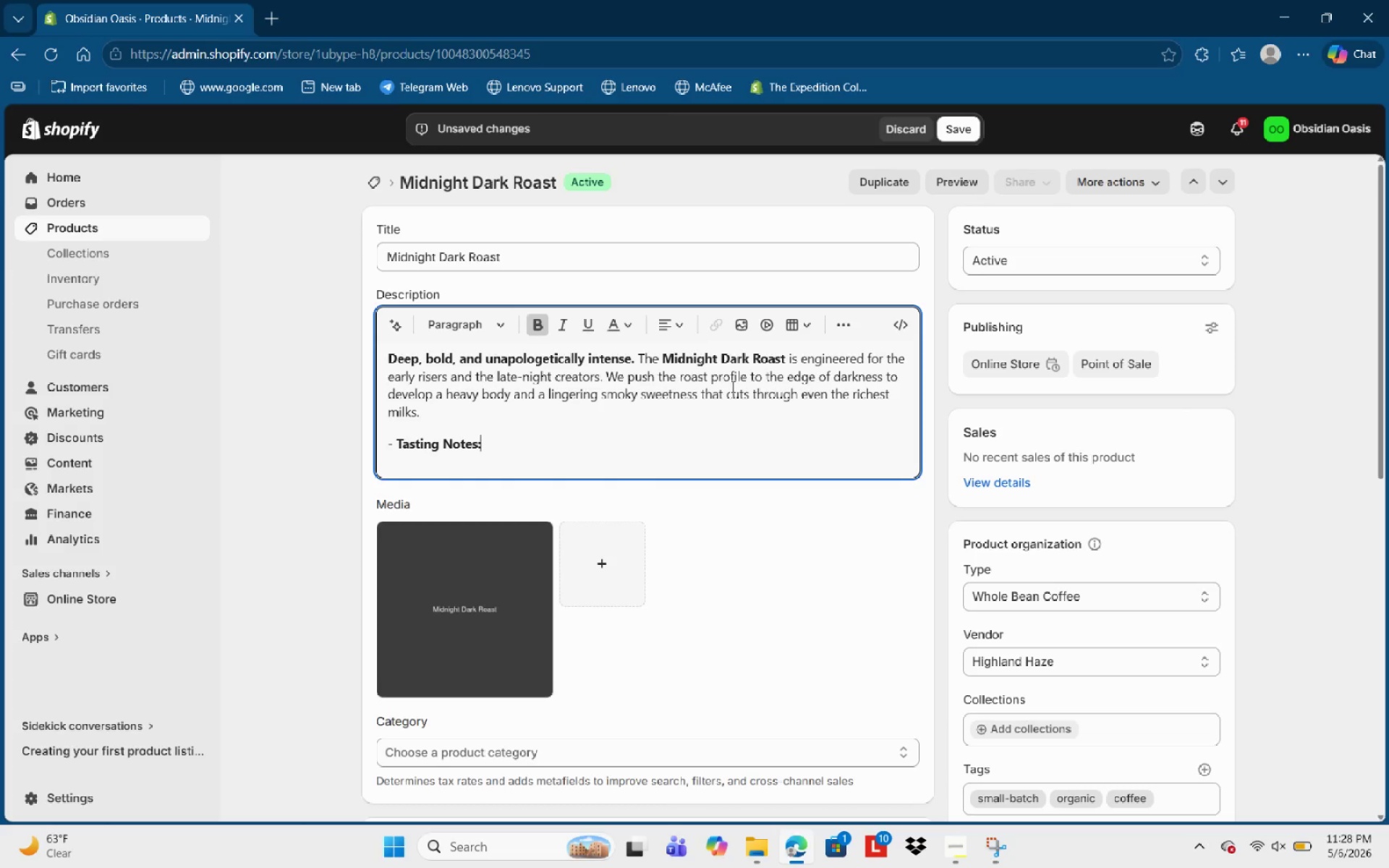 
key(Space)
 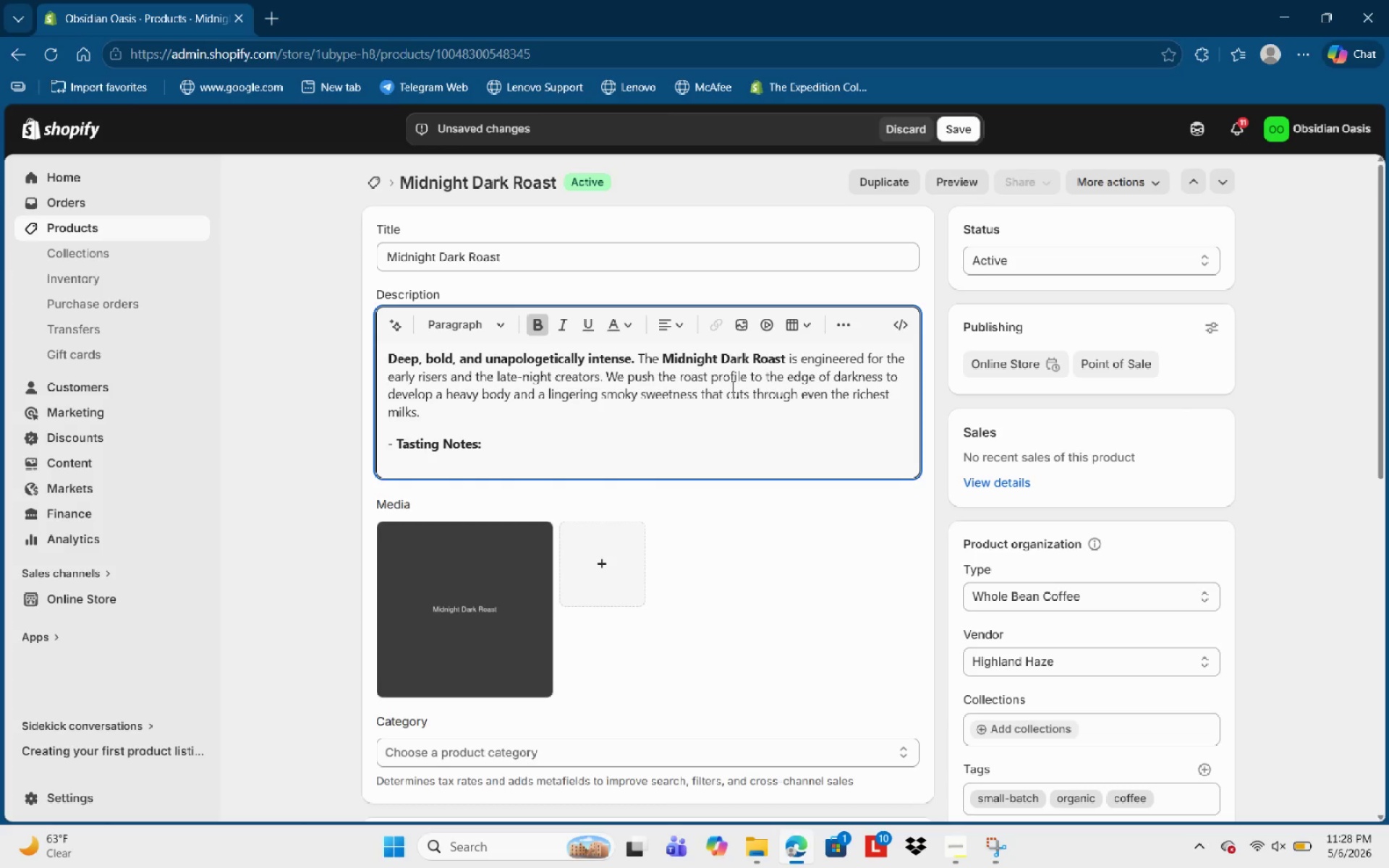 
key(Shift+N)
 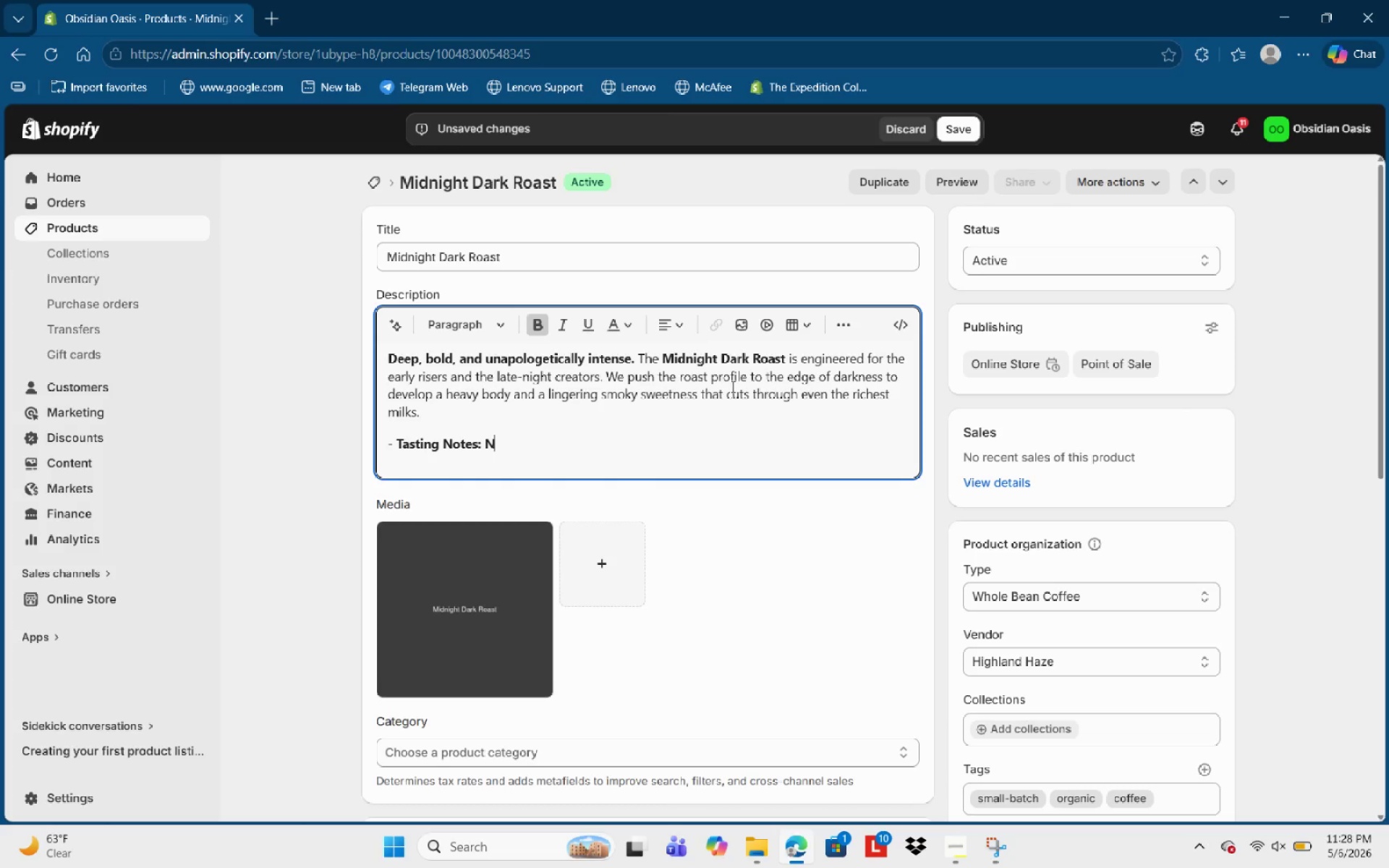 
key(Shift+ShiftLeft)
 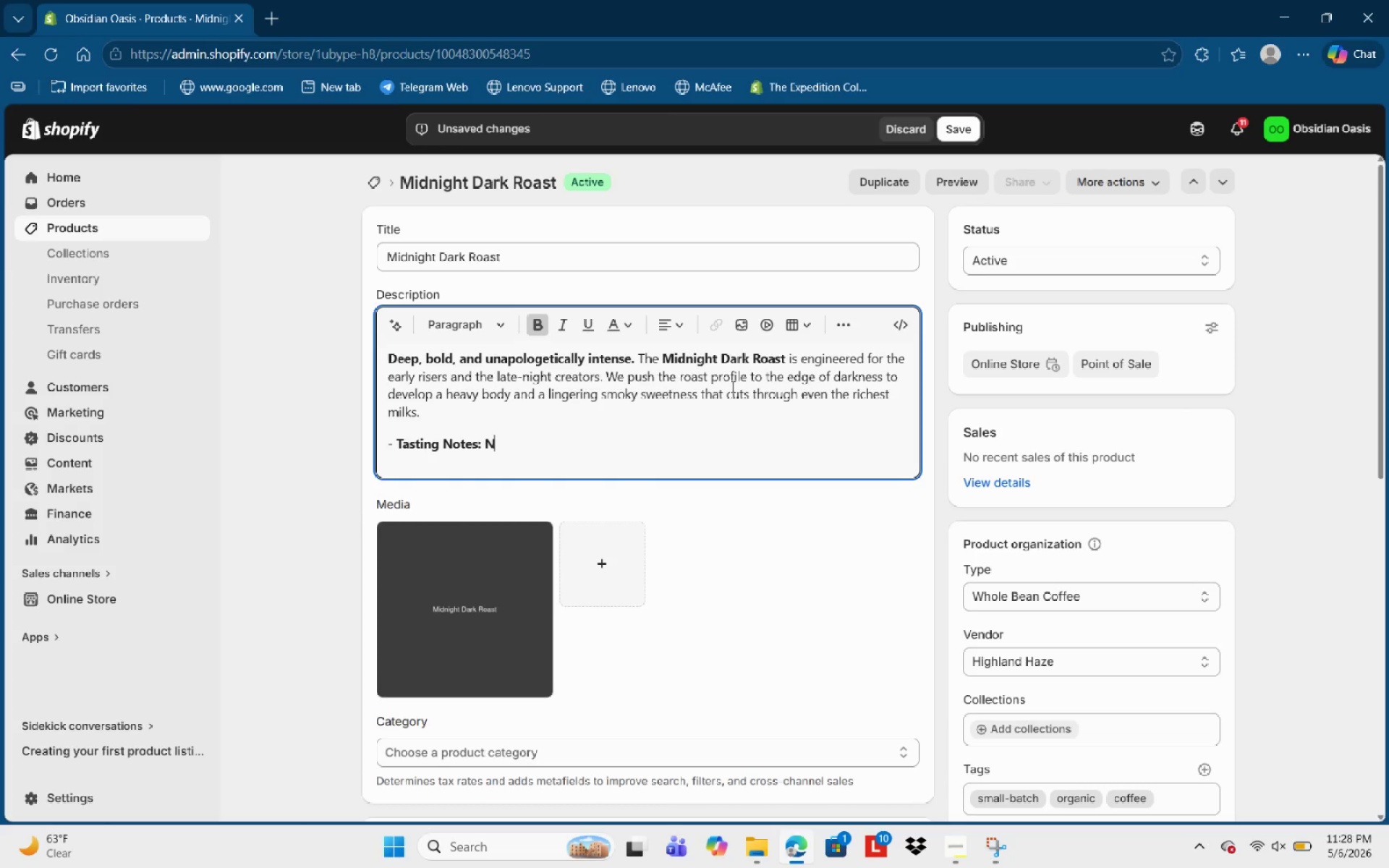 
key(Shift+Backspace)
 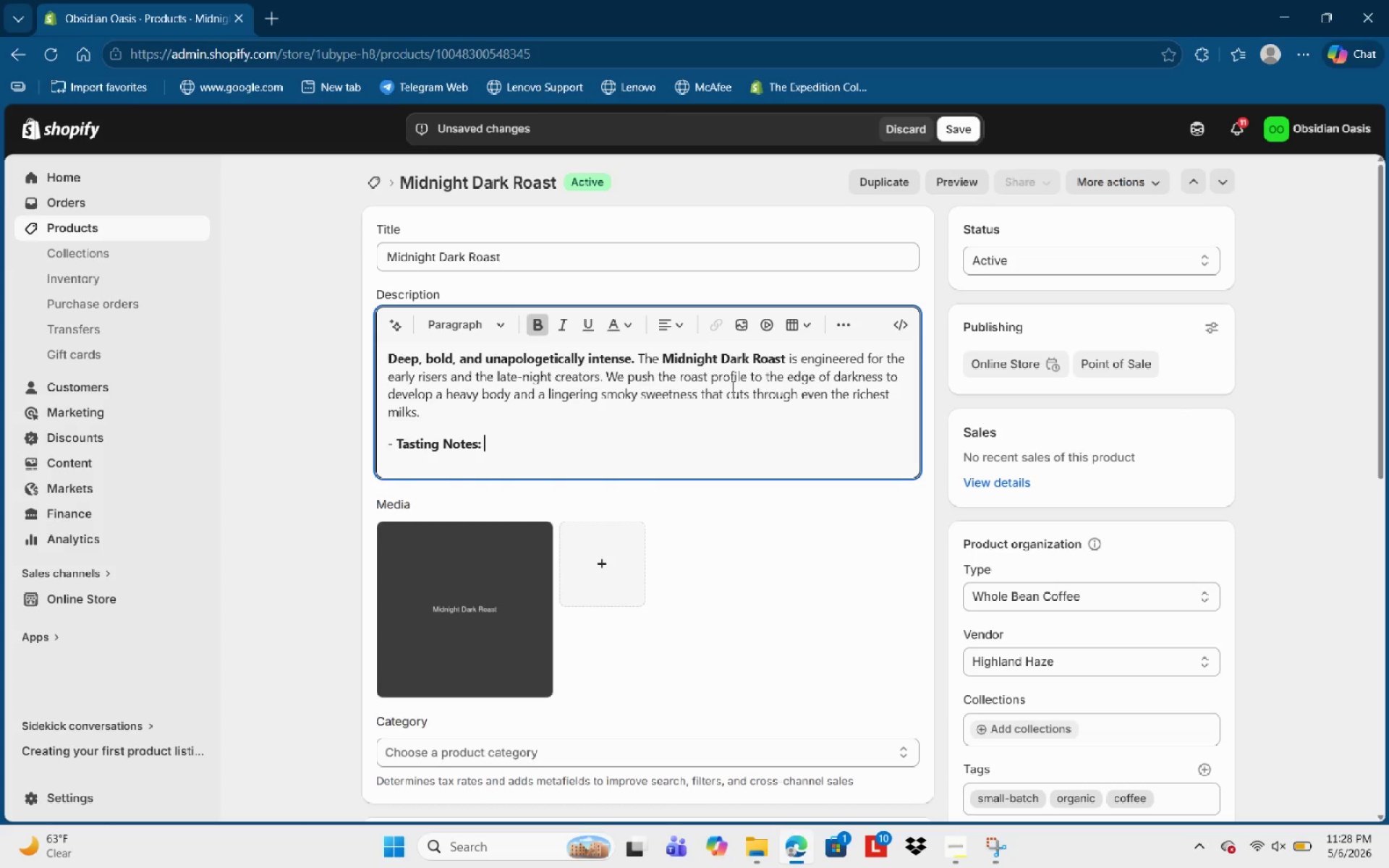 
key(Shift+B)
 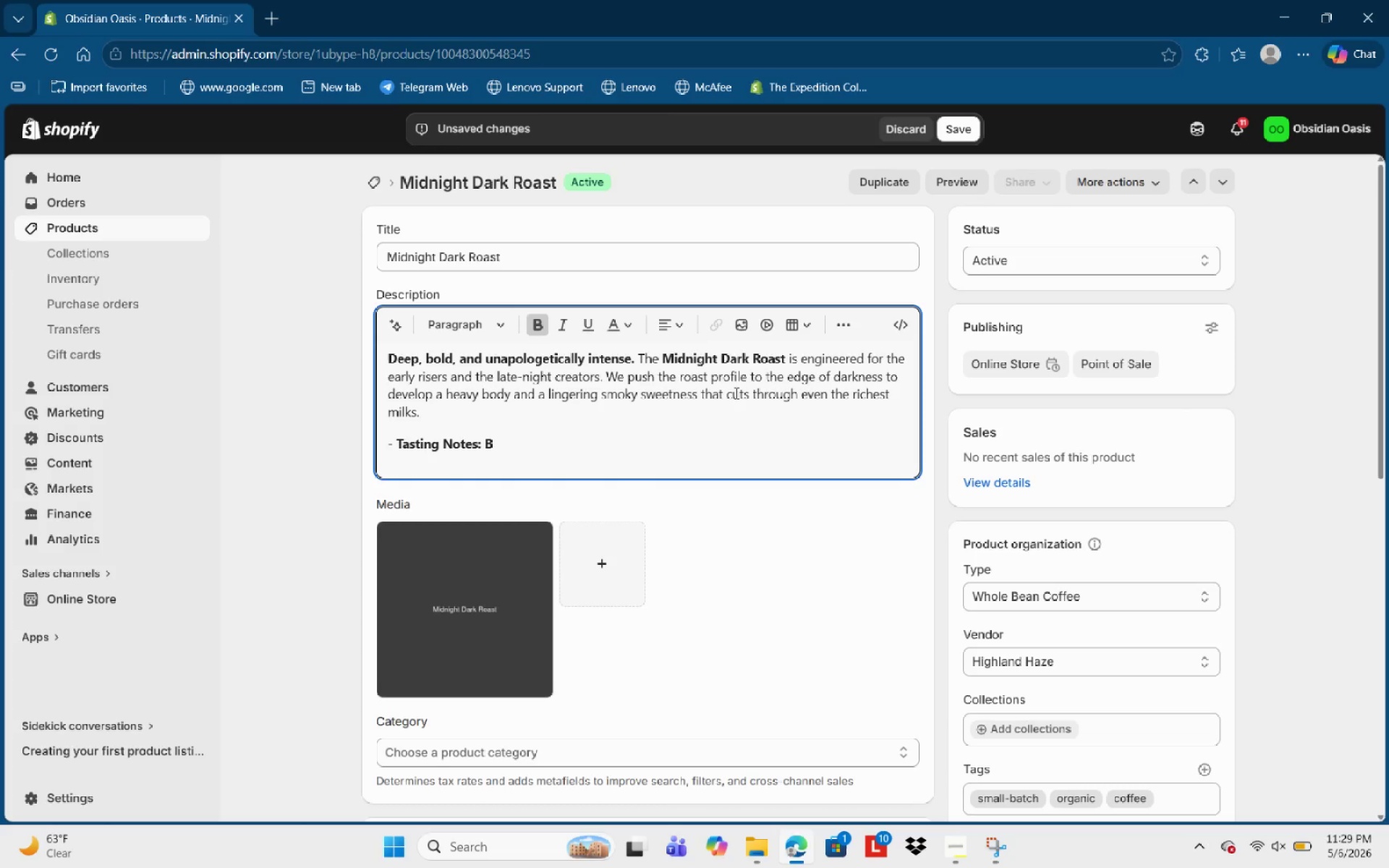 
key(Backspace)
 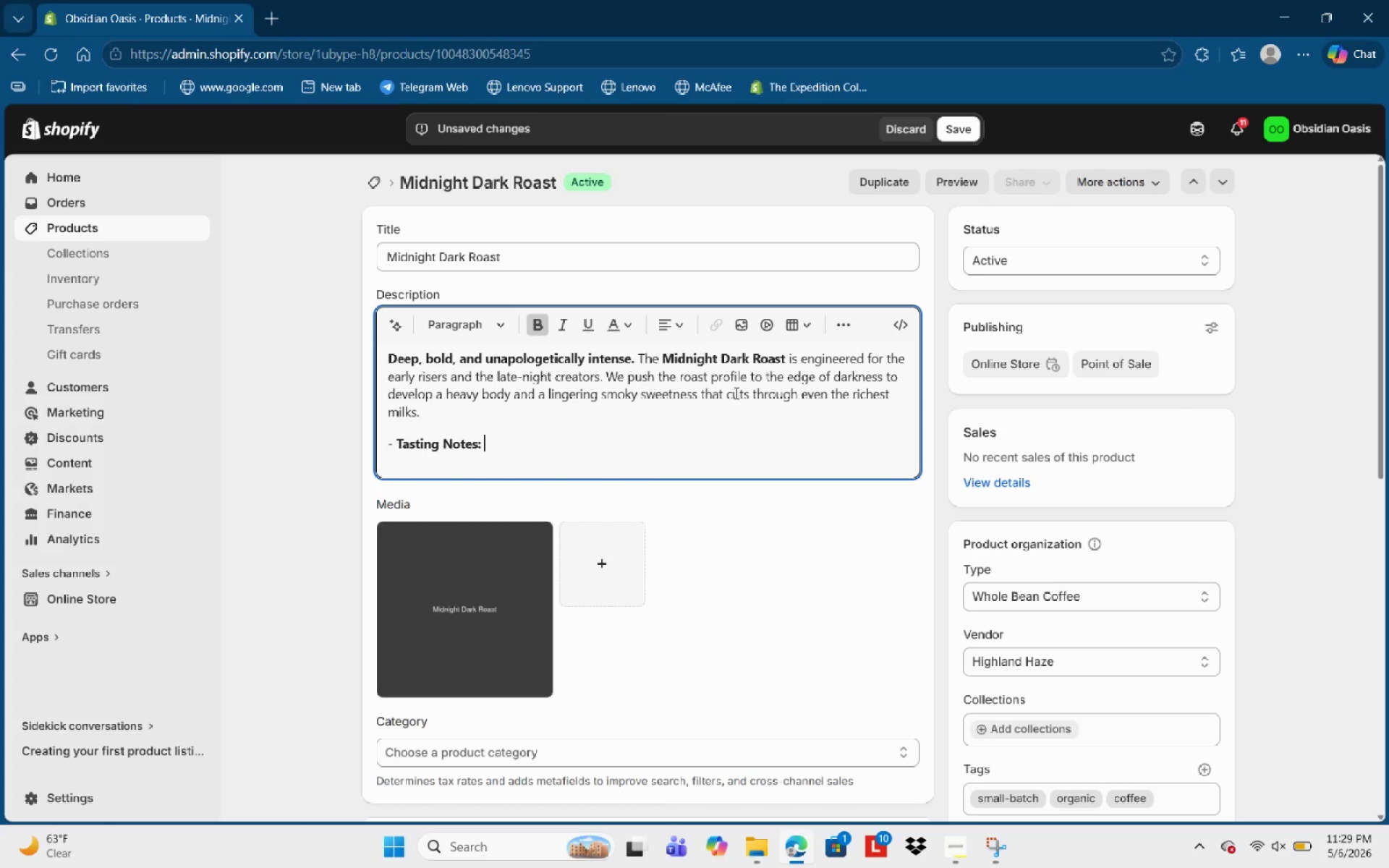 
key(Control+B)
 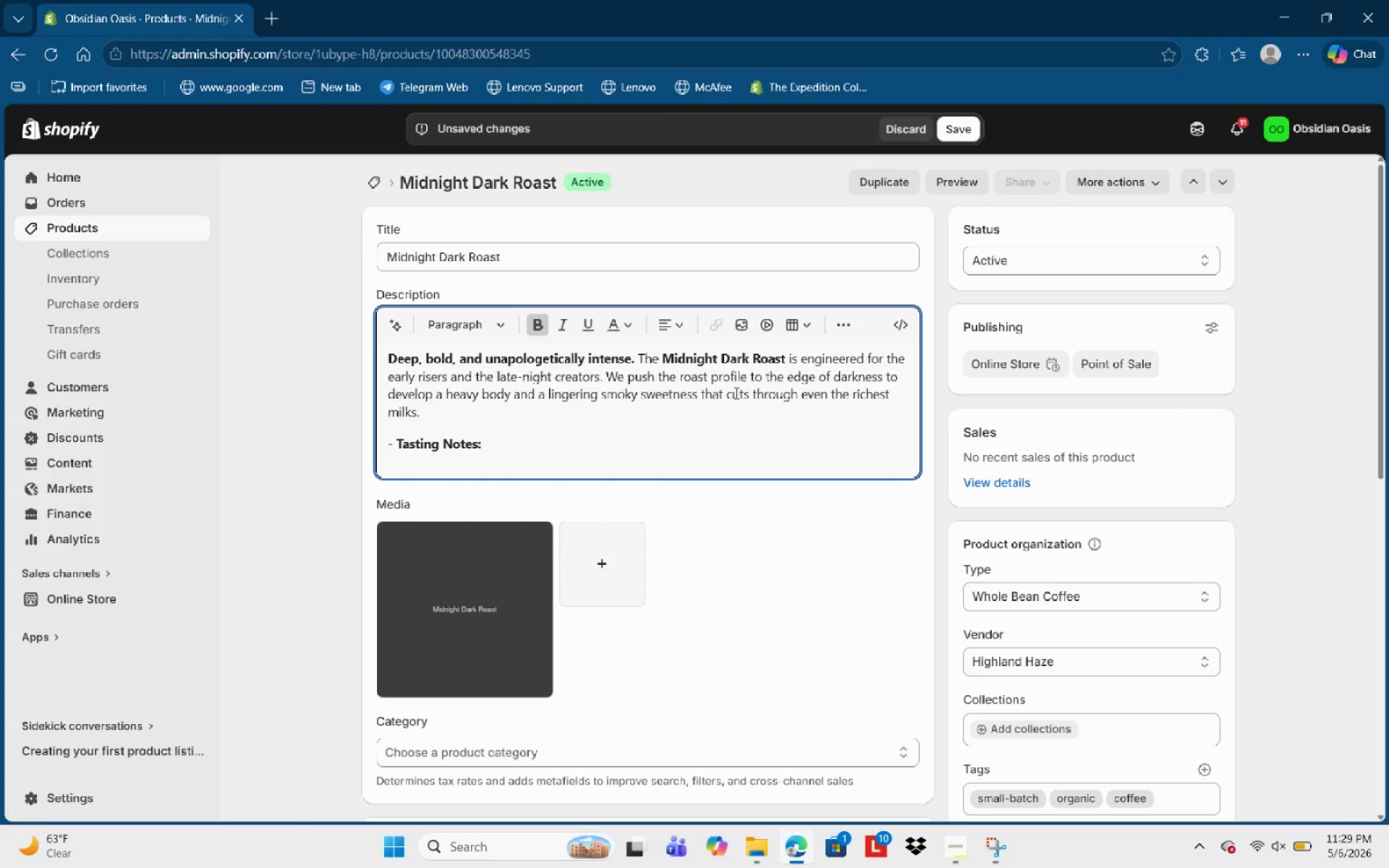 
type(Black molasses, charred oak, and a spicy peppercorn finsh)
key(Backspace)
key(Backspace)
type(ish.)
key(NumpadEnter)
type(Texture )
key(Backspace)
type(:)
 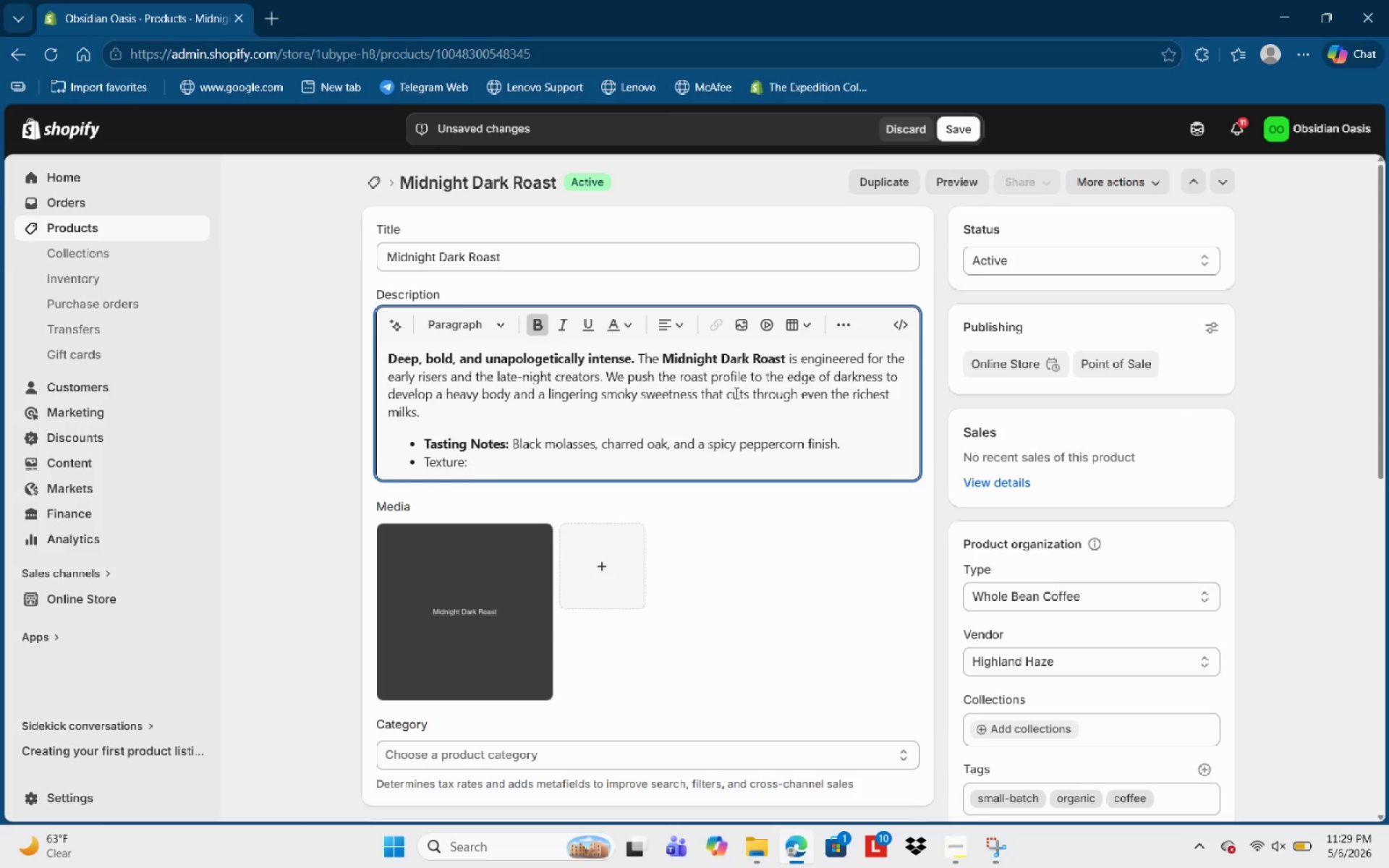 
key(Control+Shift+ArrowLeft)
 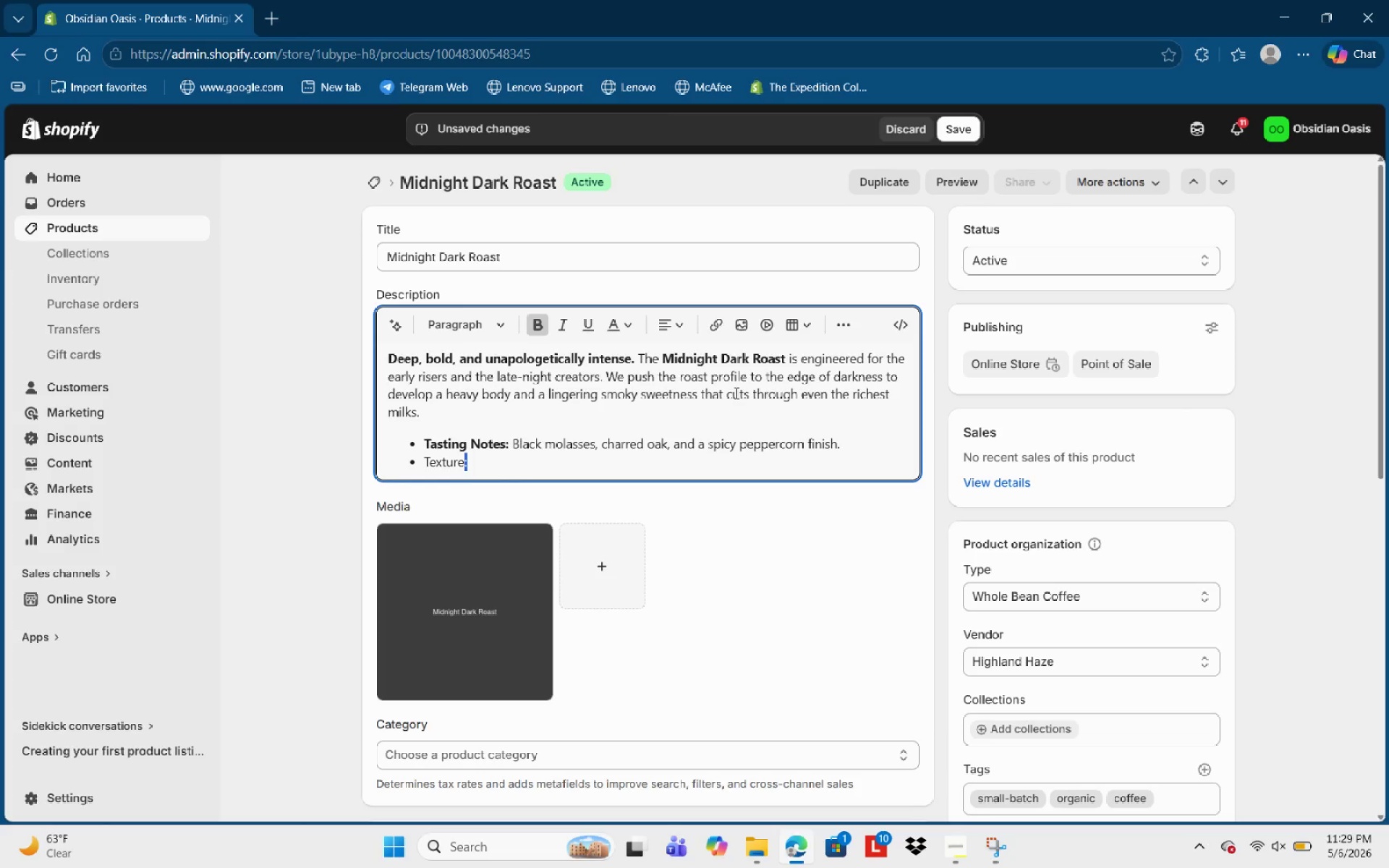 
key(Control+Shift+ArrowLeft)
 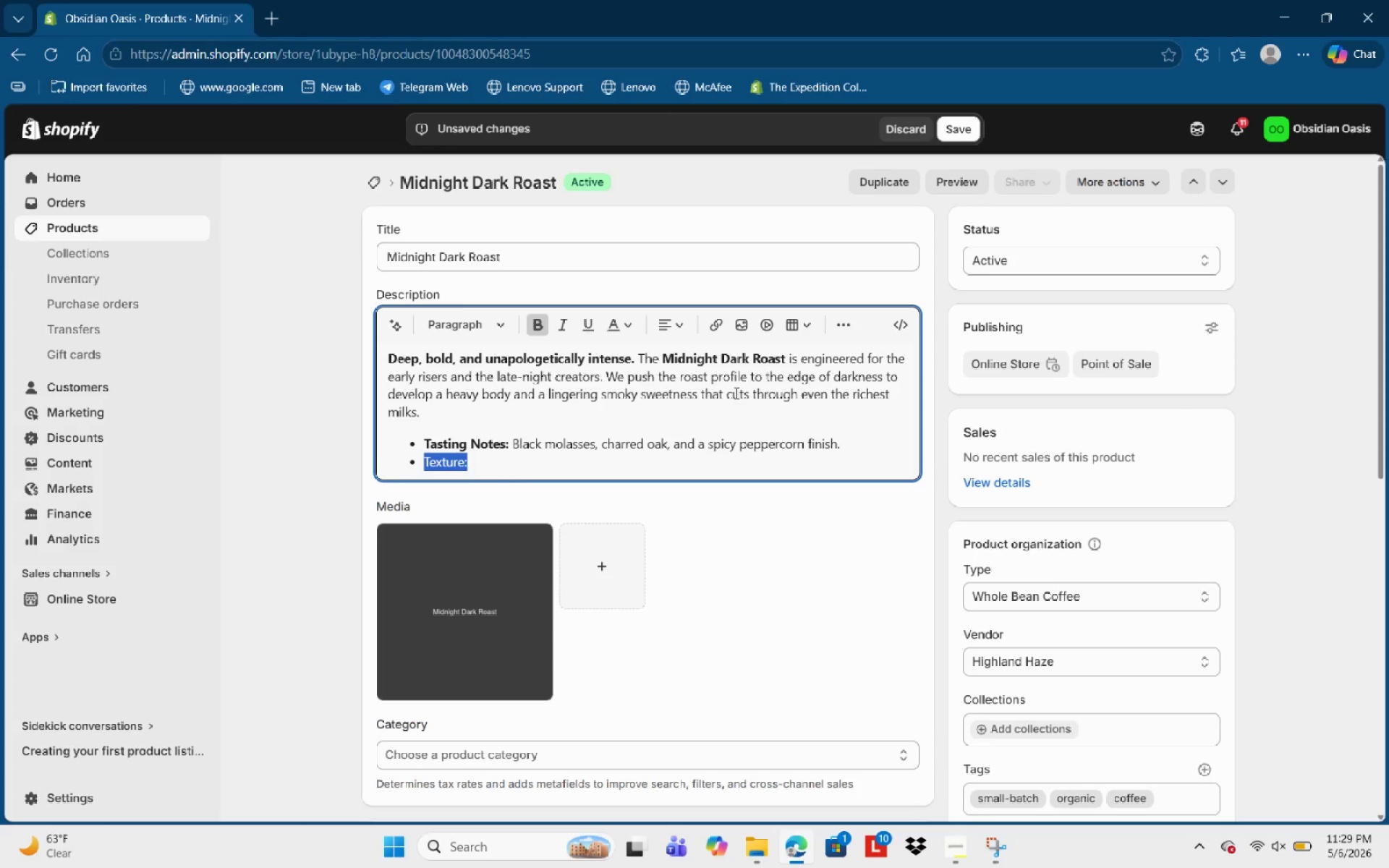 
key(Control+B)
 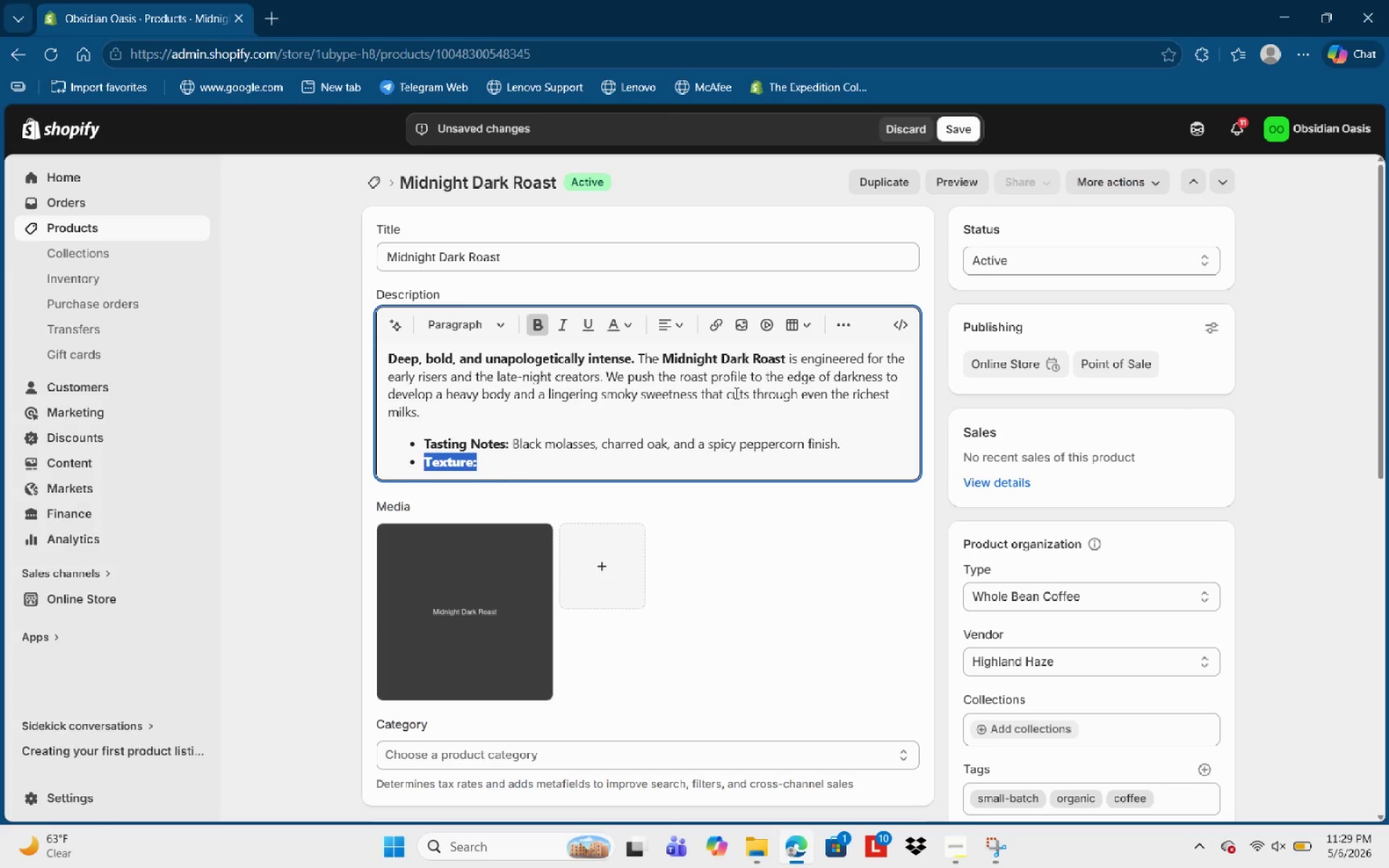 
key(ArrowRight)
 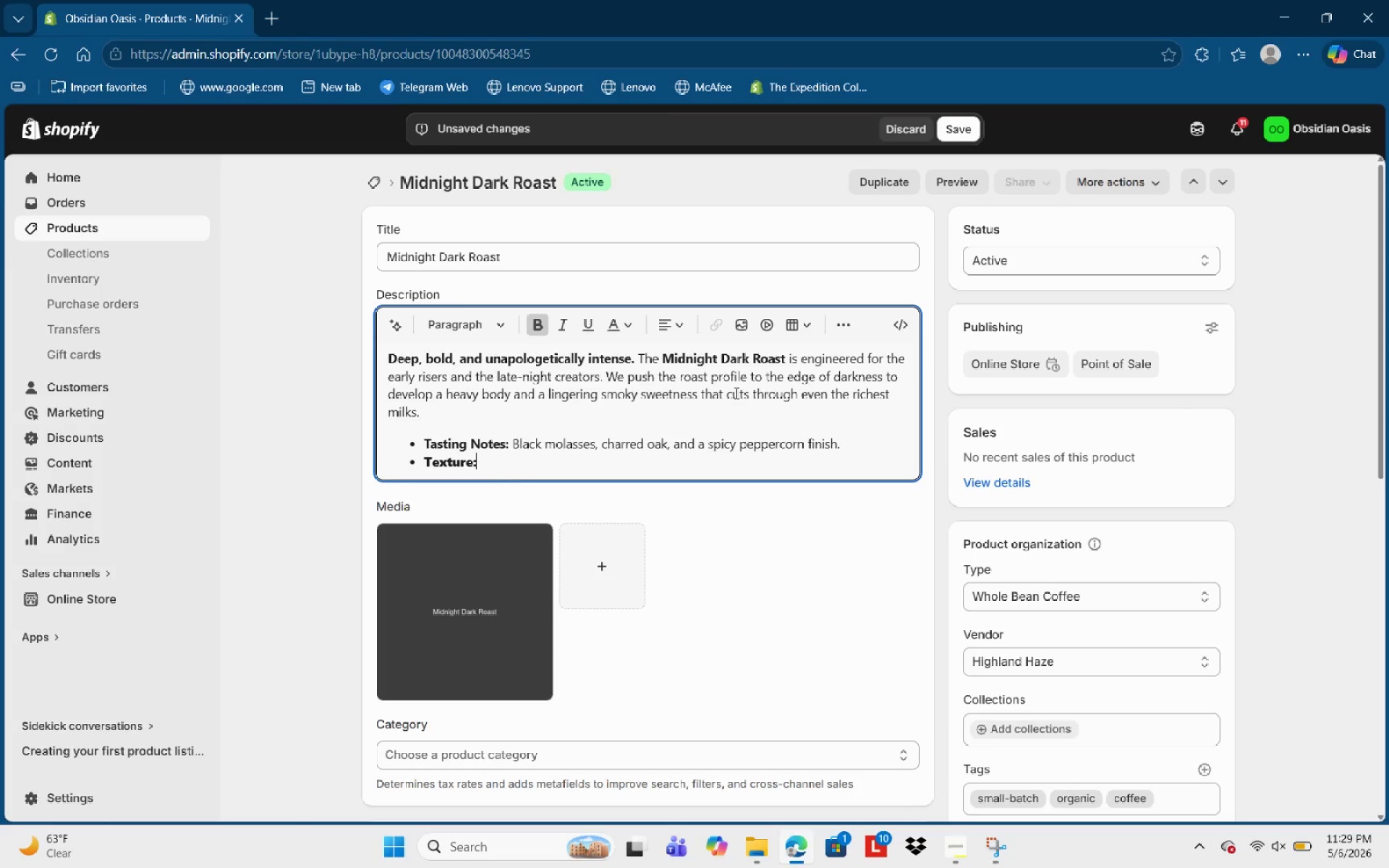 
type( SYru)
key(Backspace)
key(Backspace)
key(Backspace)
key(Backspace)
type(s)
key(Backspace)
 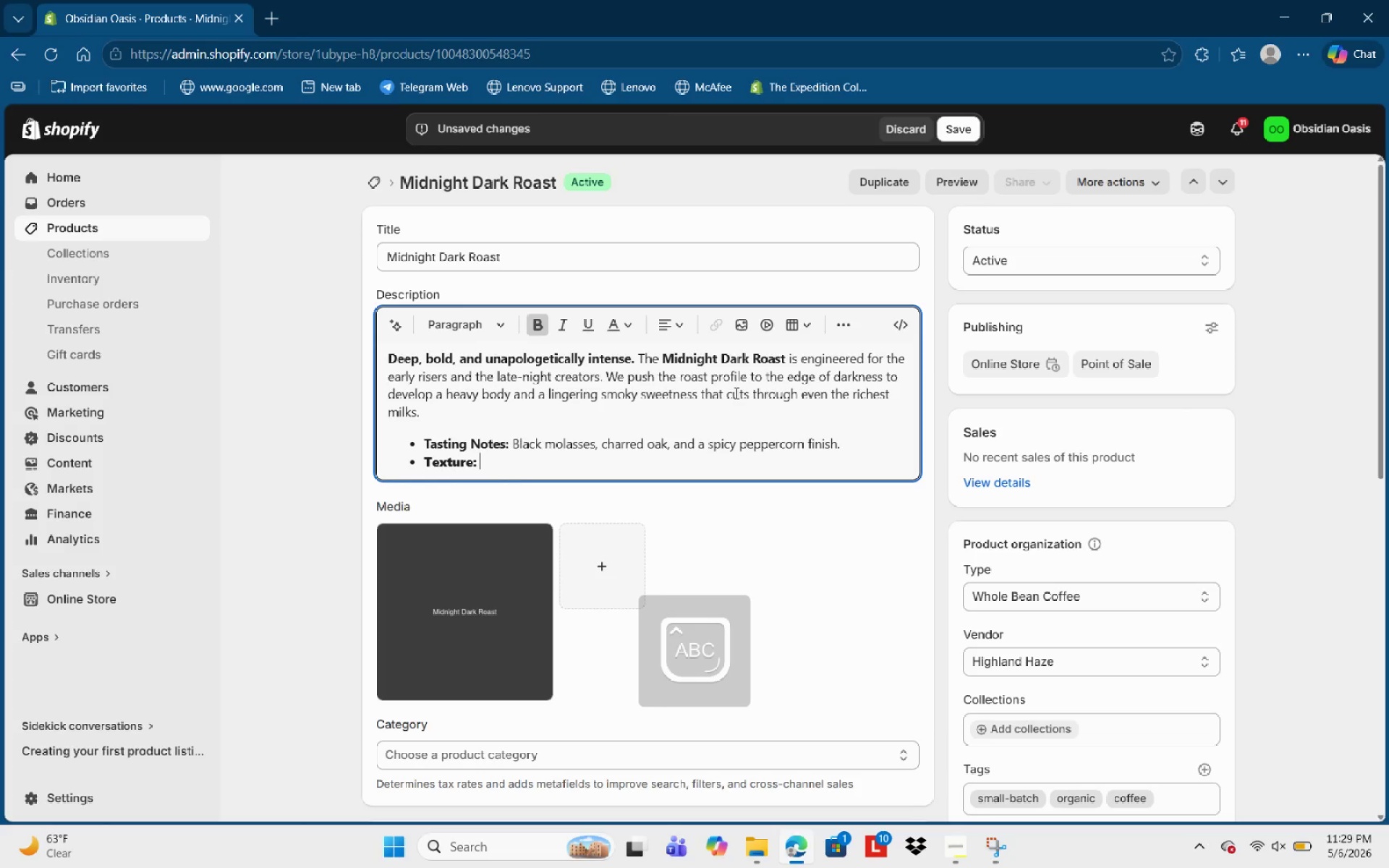 
key(Control+B)
 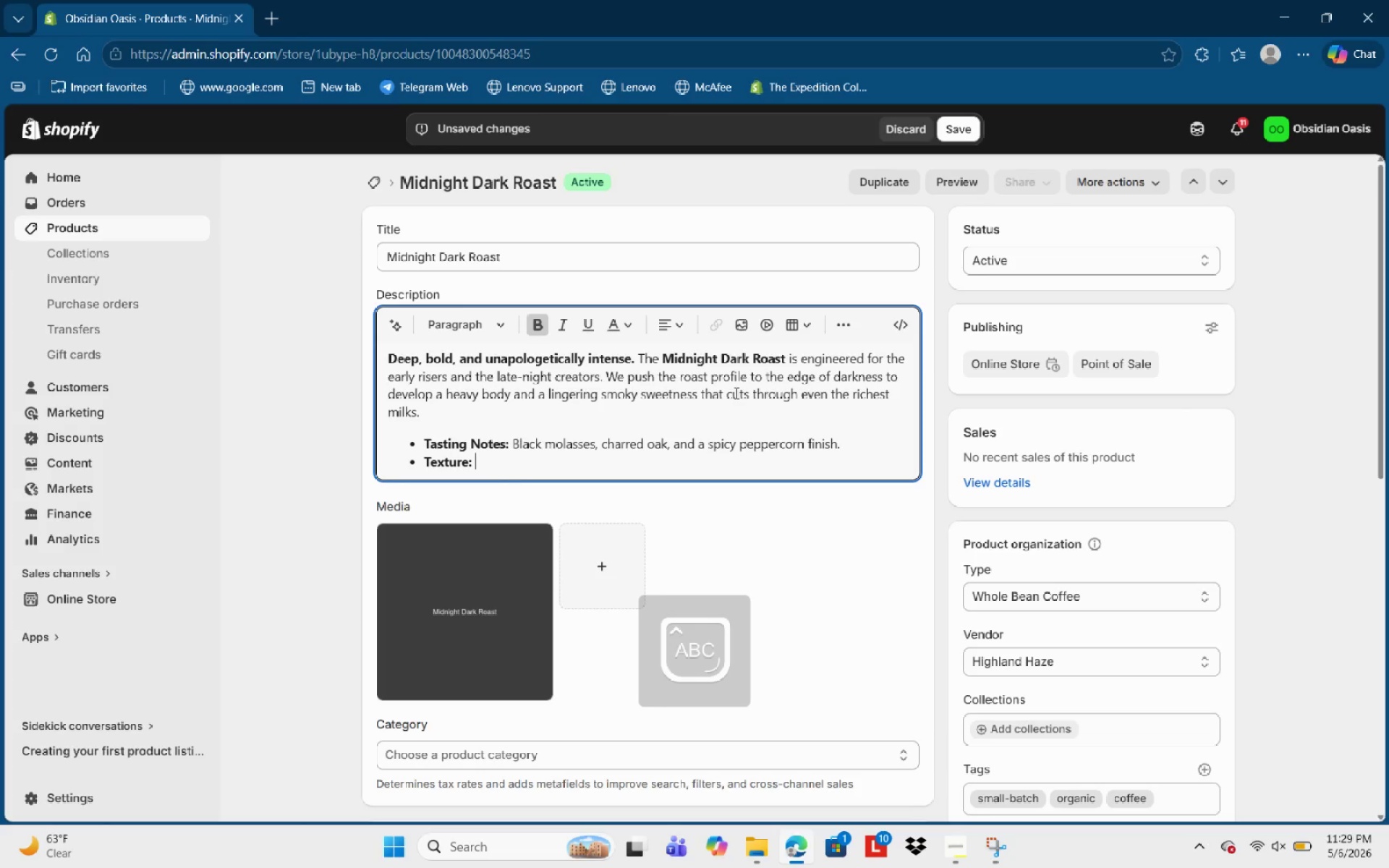 
type(Sy)
 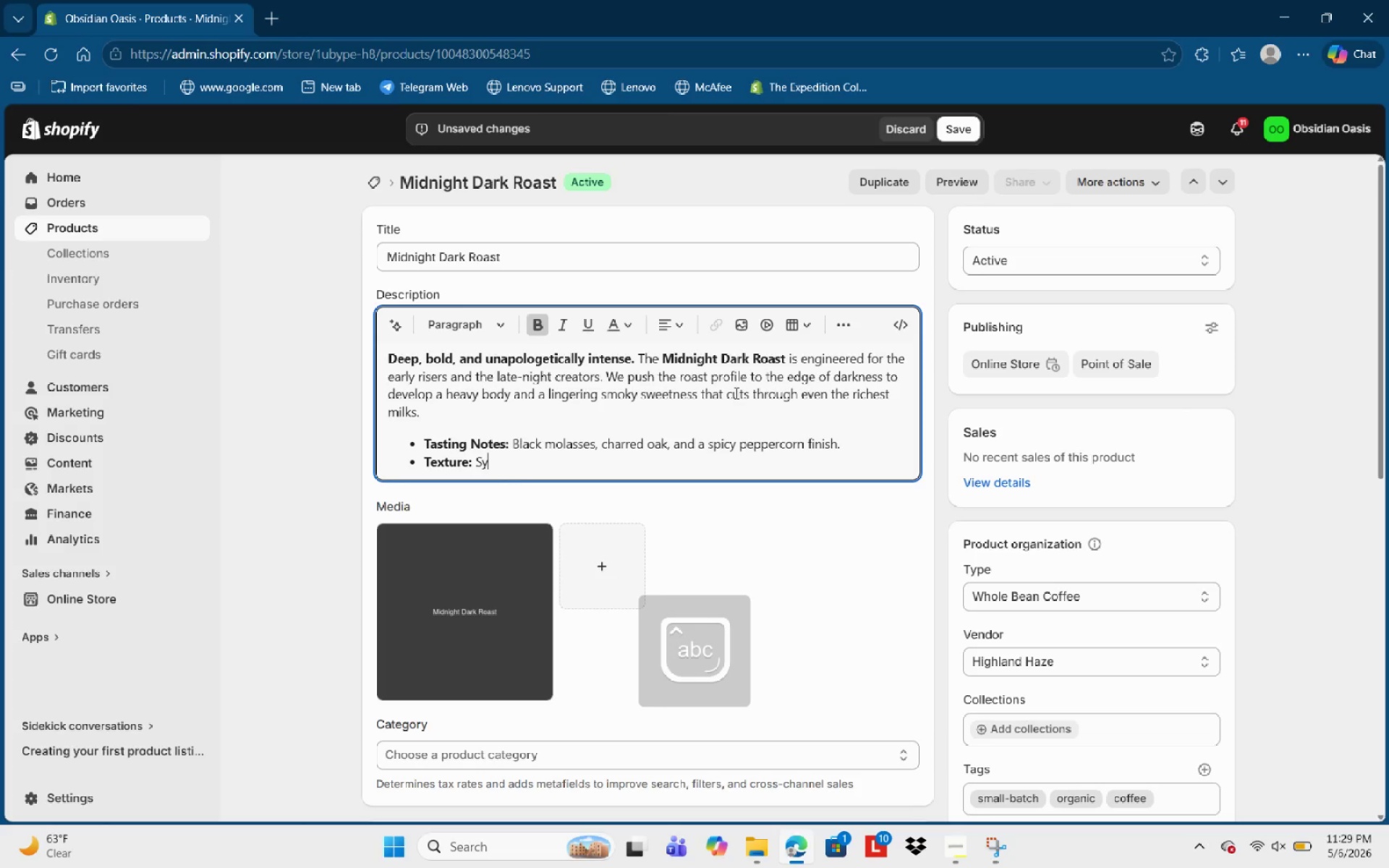 
wait(5.95)
 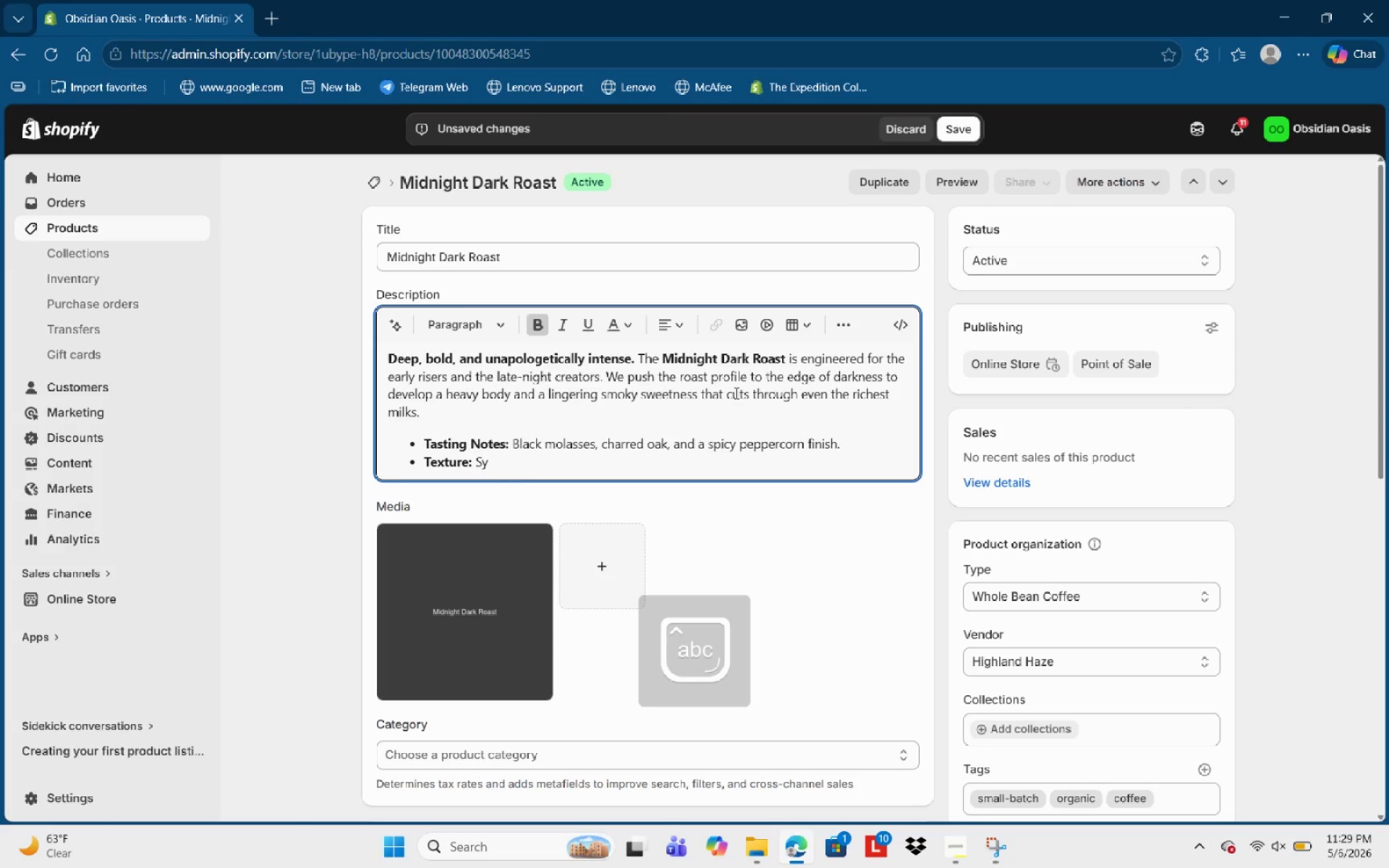 
type(rupy and a)
key(Backspace)
type(full-boi)
key(Backspace)
type(died witha )
key(Backspace)
key(Backspace)
type(a )
key(Backspace)
key(Backspace)
type( a )
 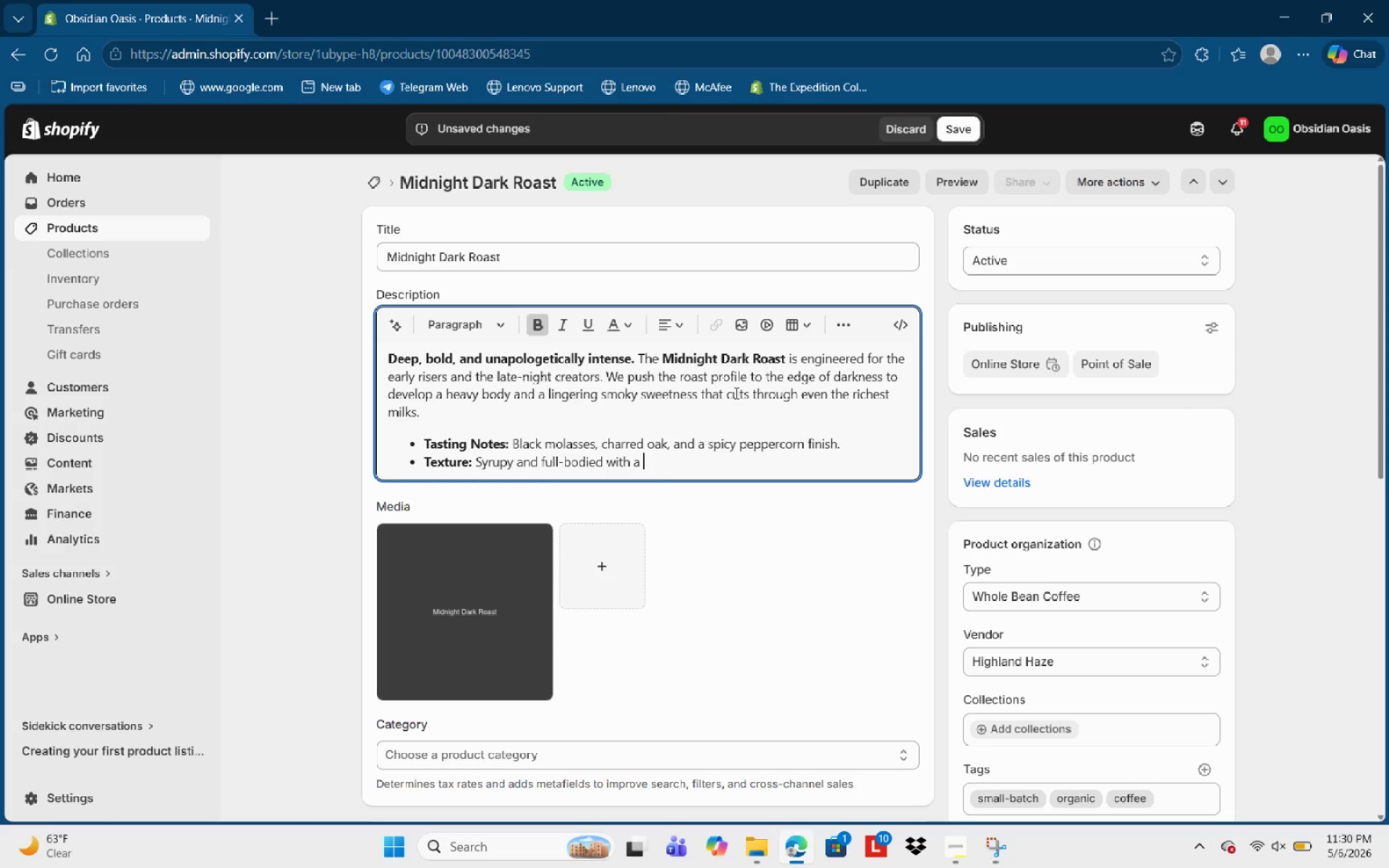 
type(low )
key(Backspace)
type(-acidity a)
key(Backspace)
type(profue)
key(Backspace)
type(l)
key(Backspace)
key(Backspace)
type(ile.)
 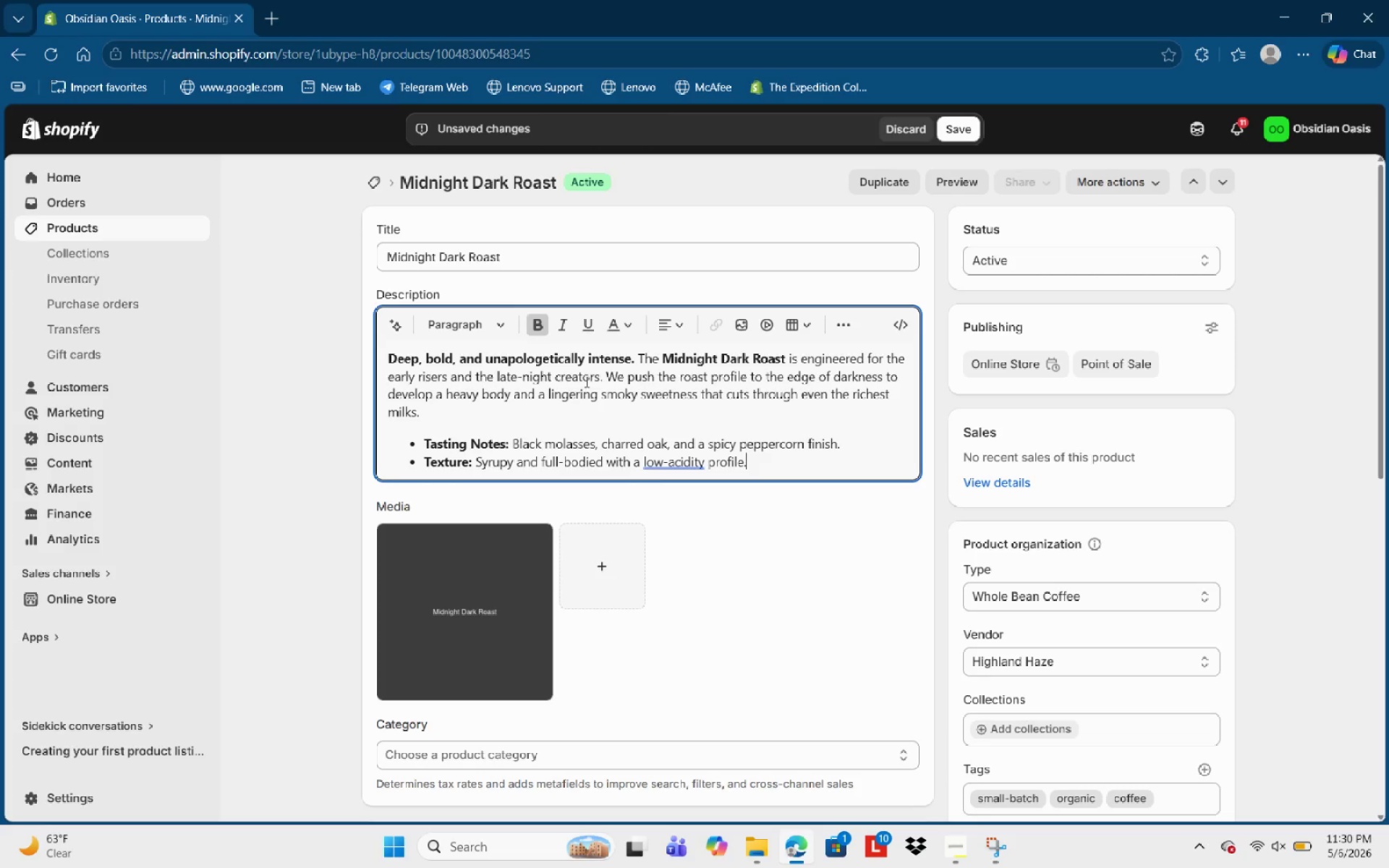 
key(Enter)
 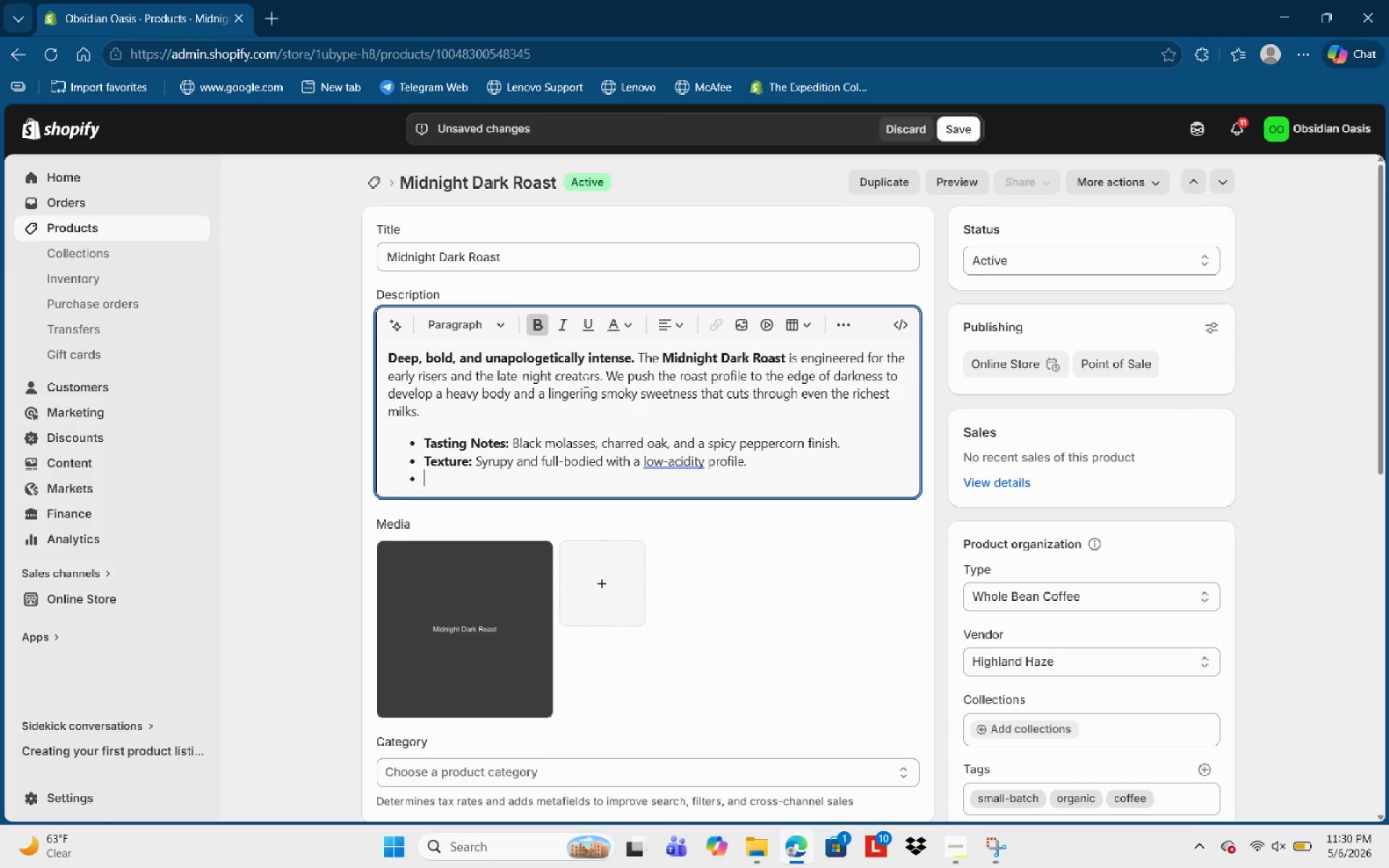 
type(Brewing Method )
key(Backspace)
type(:)
 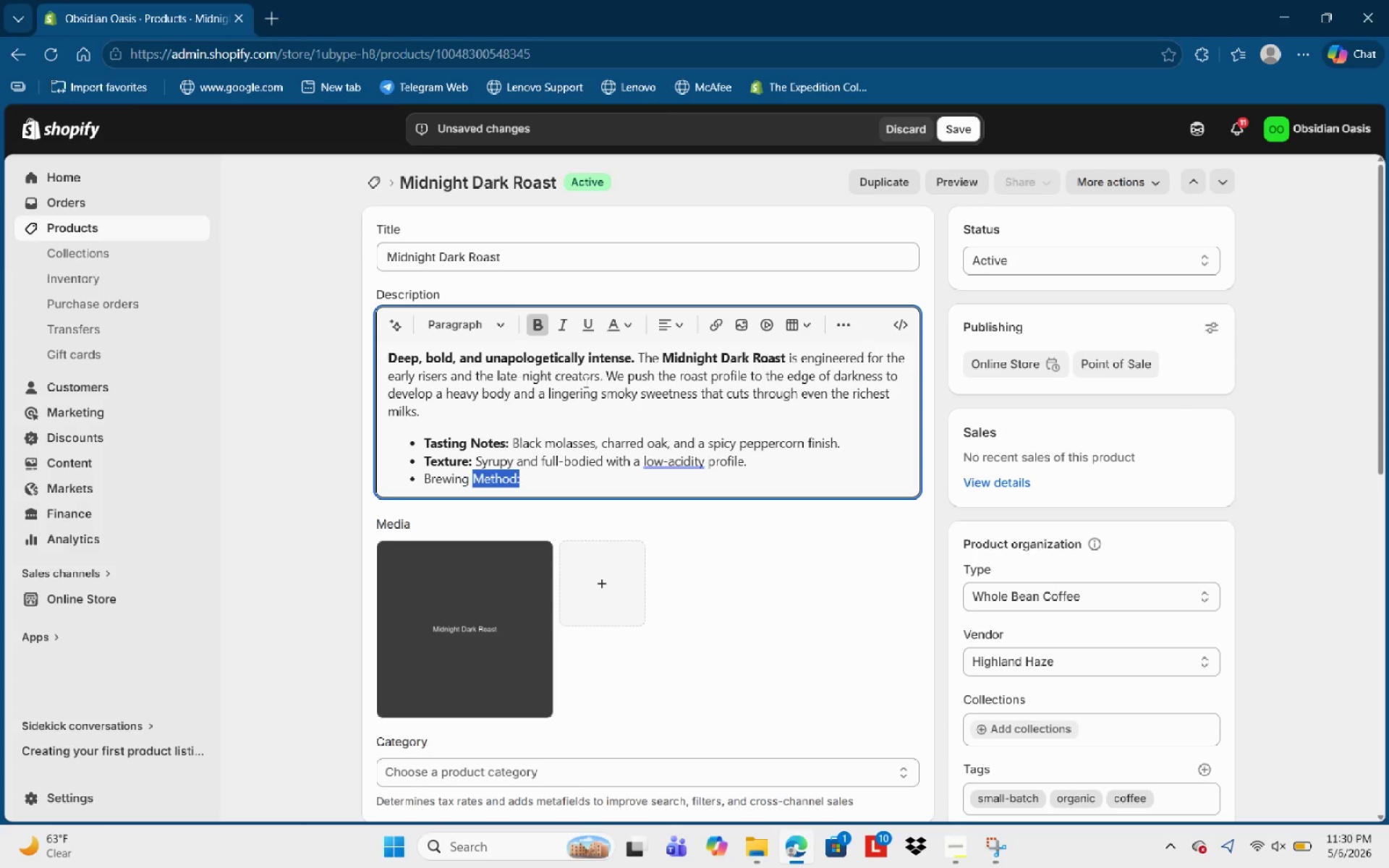 
key(Control+Shift+ArrowLeft)
 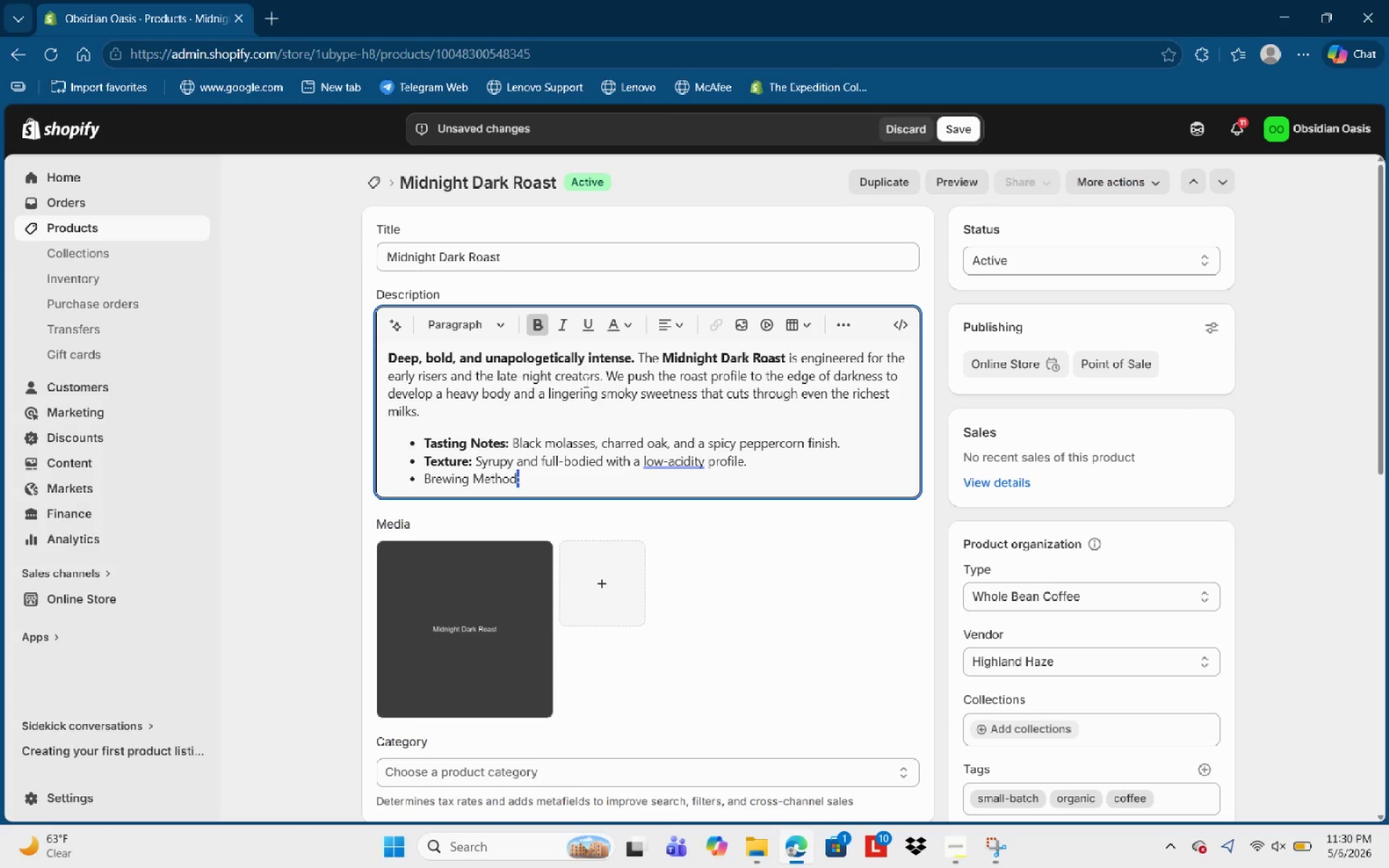 
key(Control+Shift+ArrowLeft)
 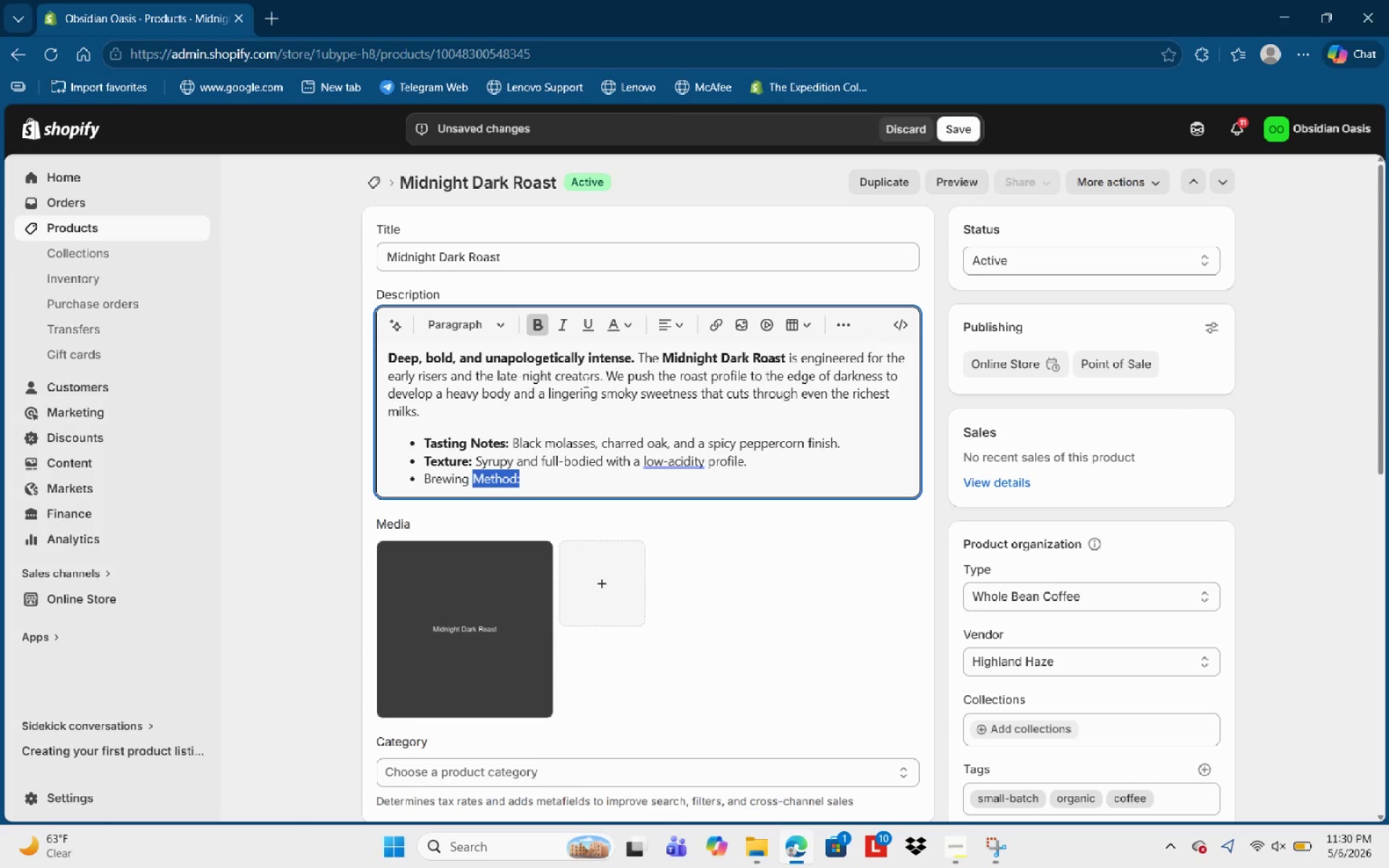 
key(Control+Shift+ArrowLeft)
 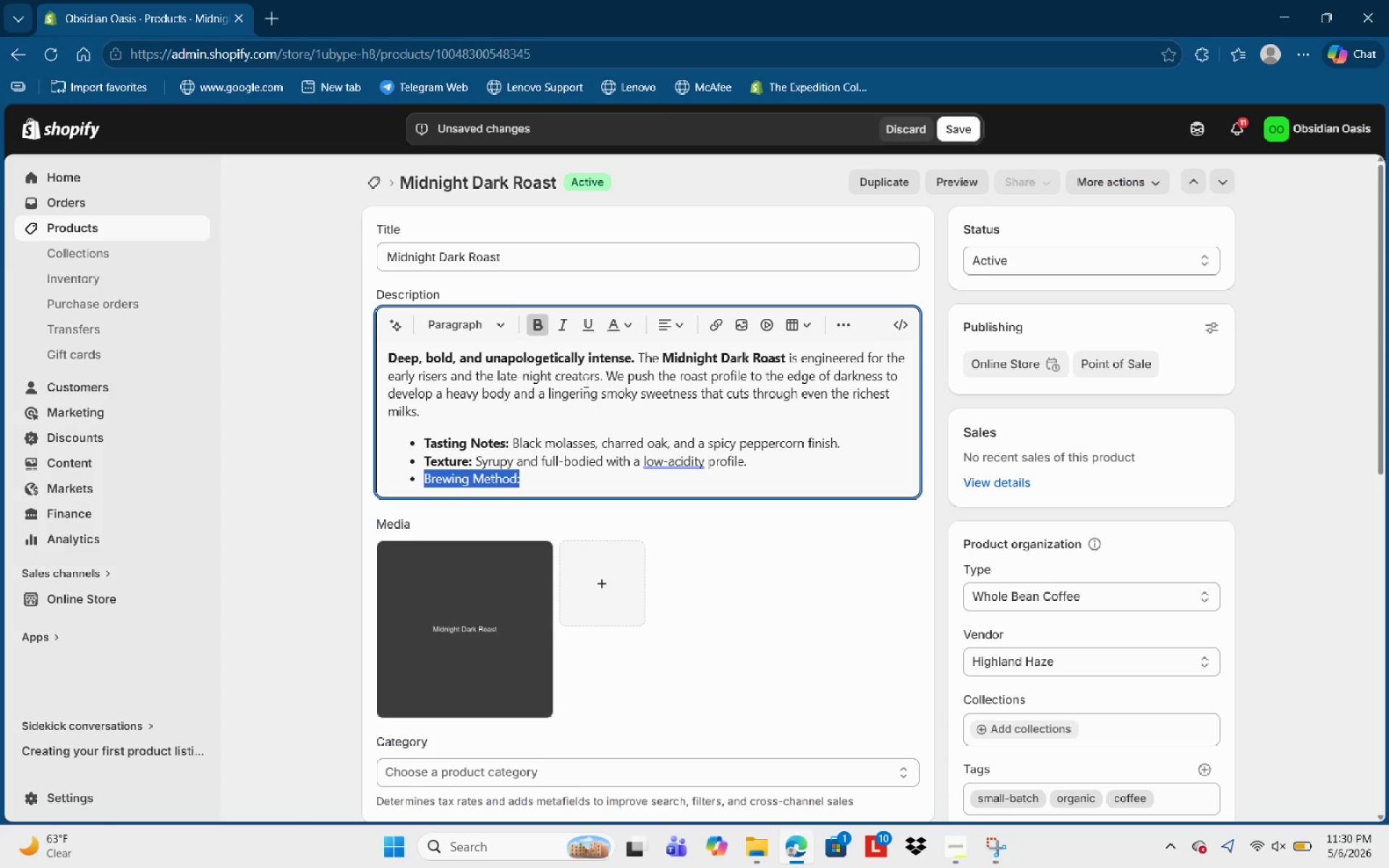 
key(Control+B)
 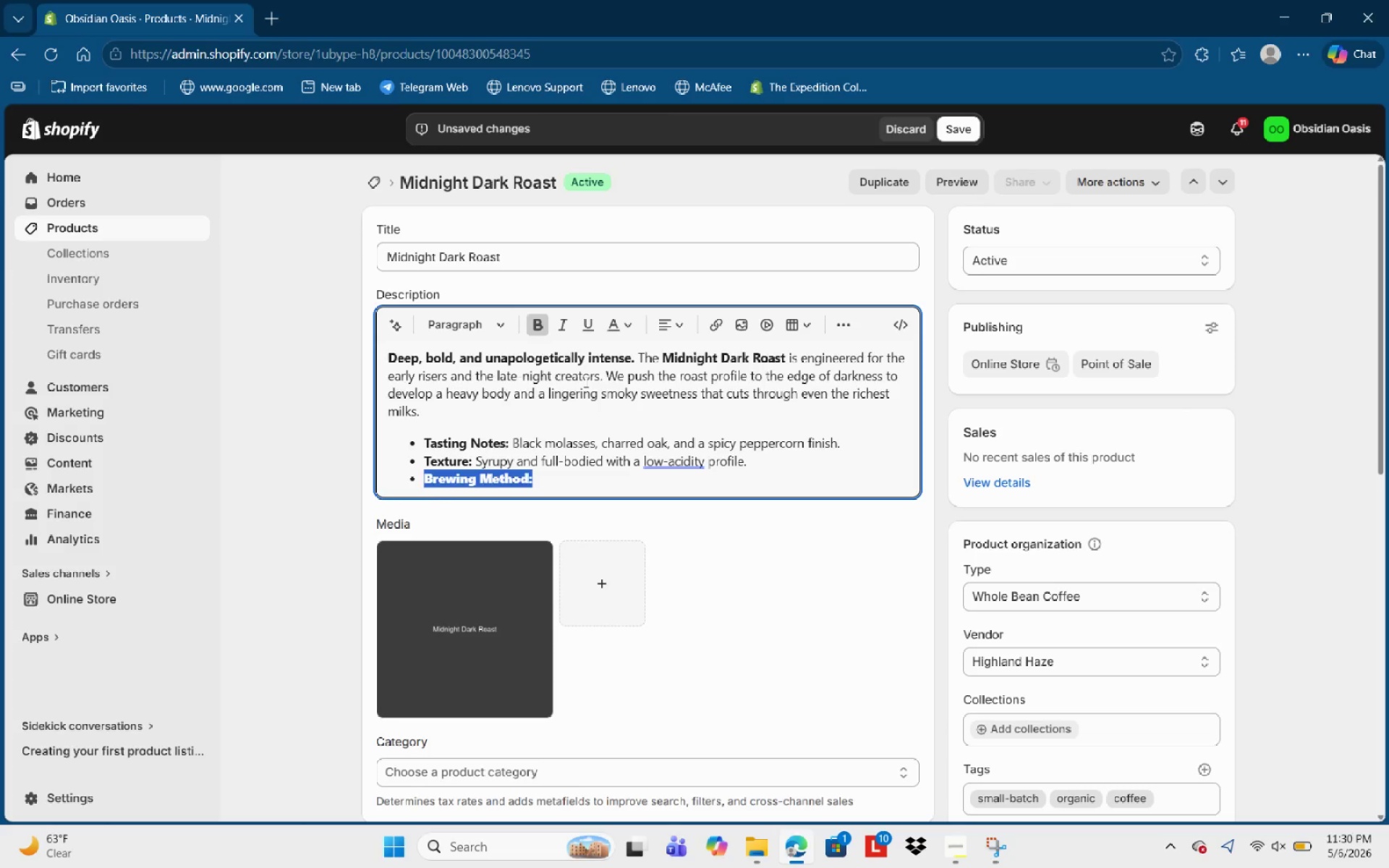 
key(ArrowRight)
 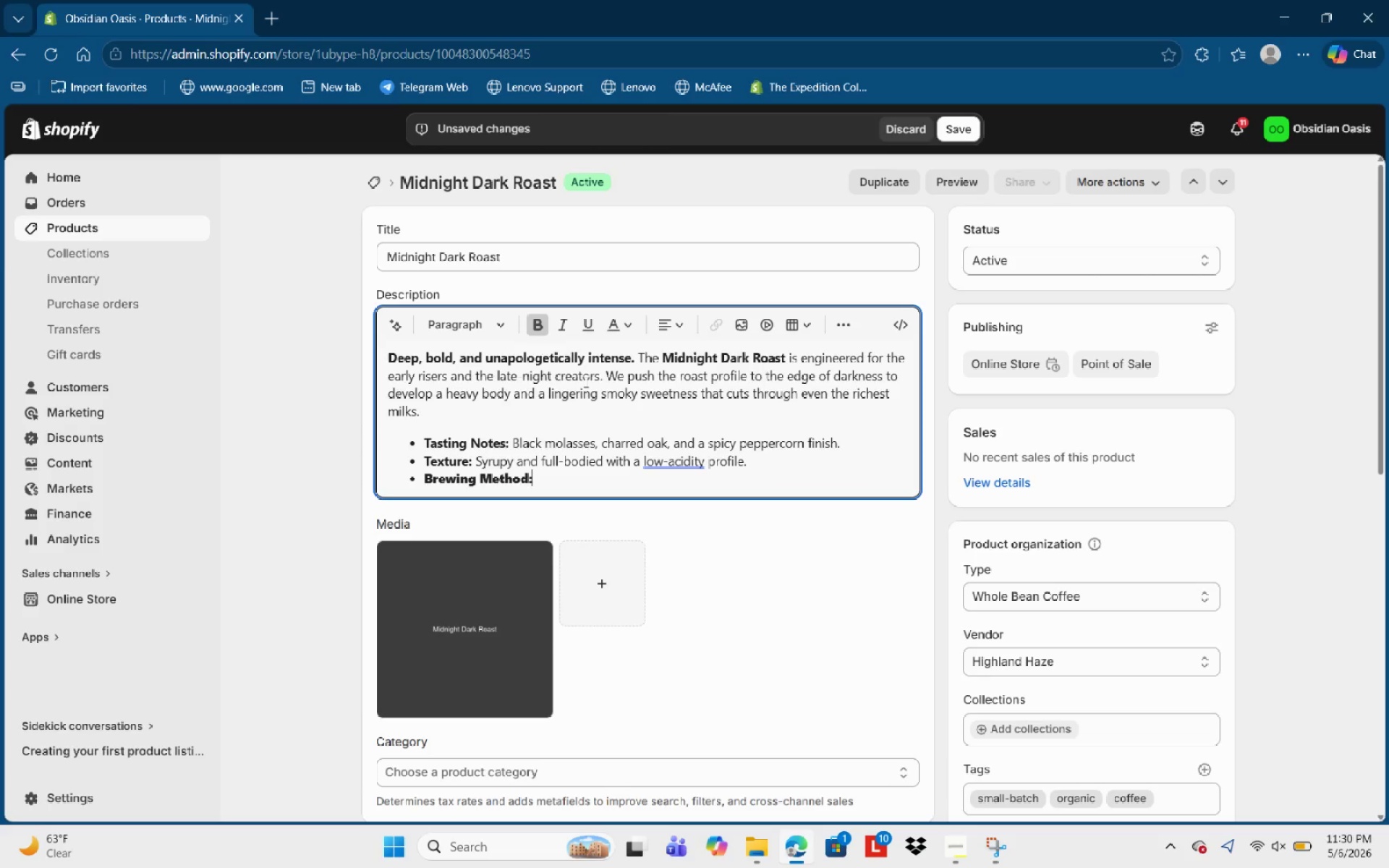 
key(Space)
 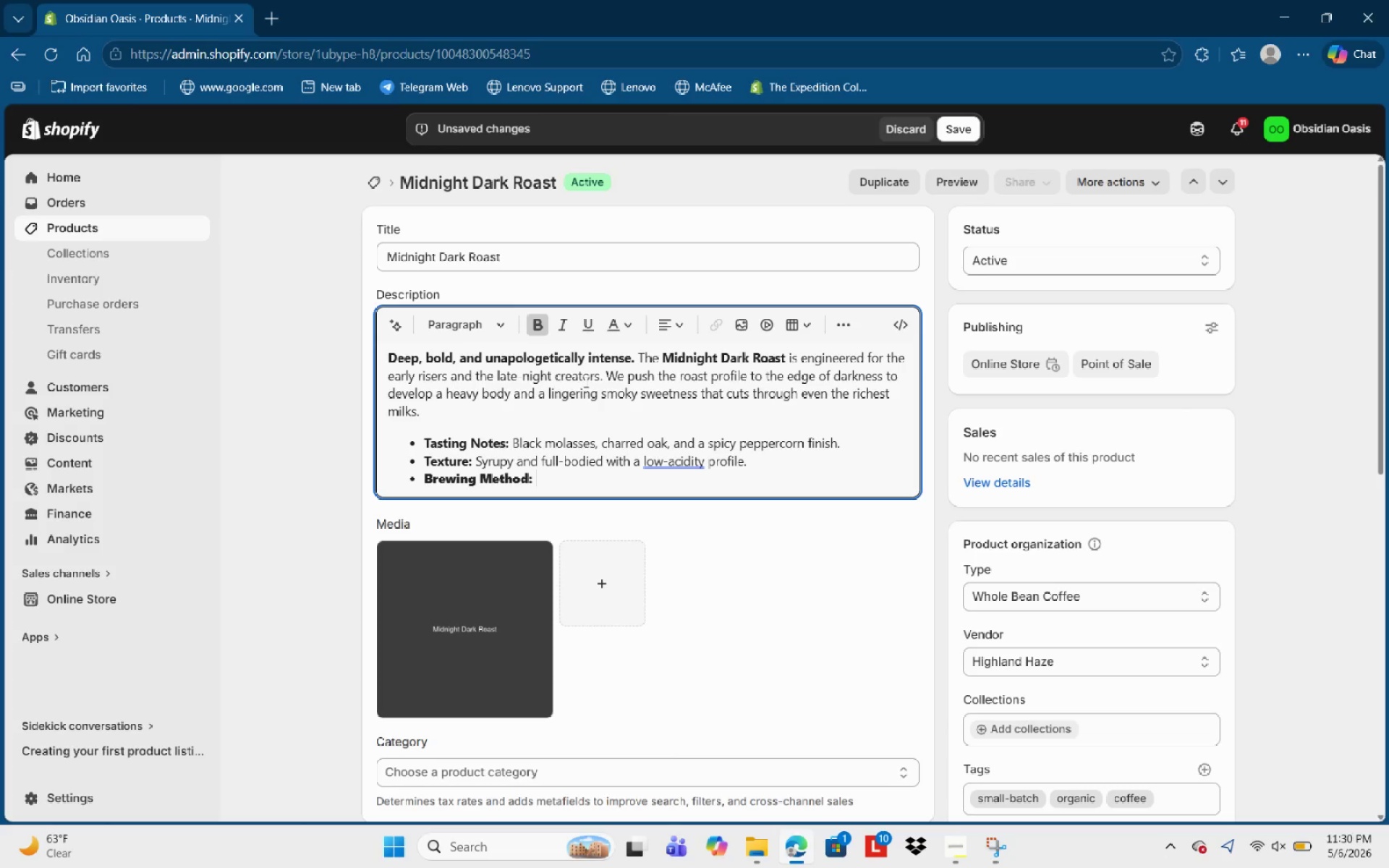 
key(Control+B)
 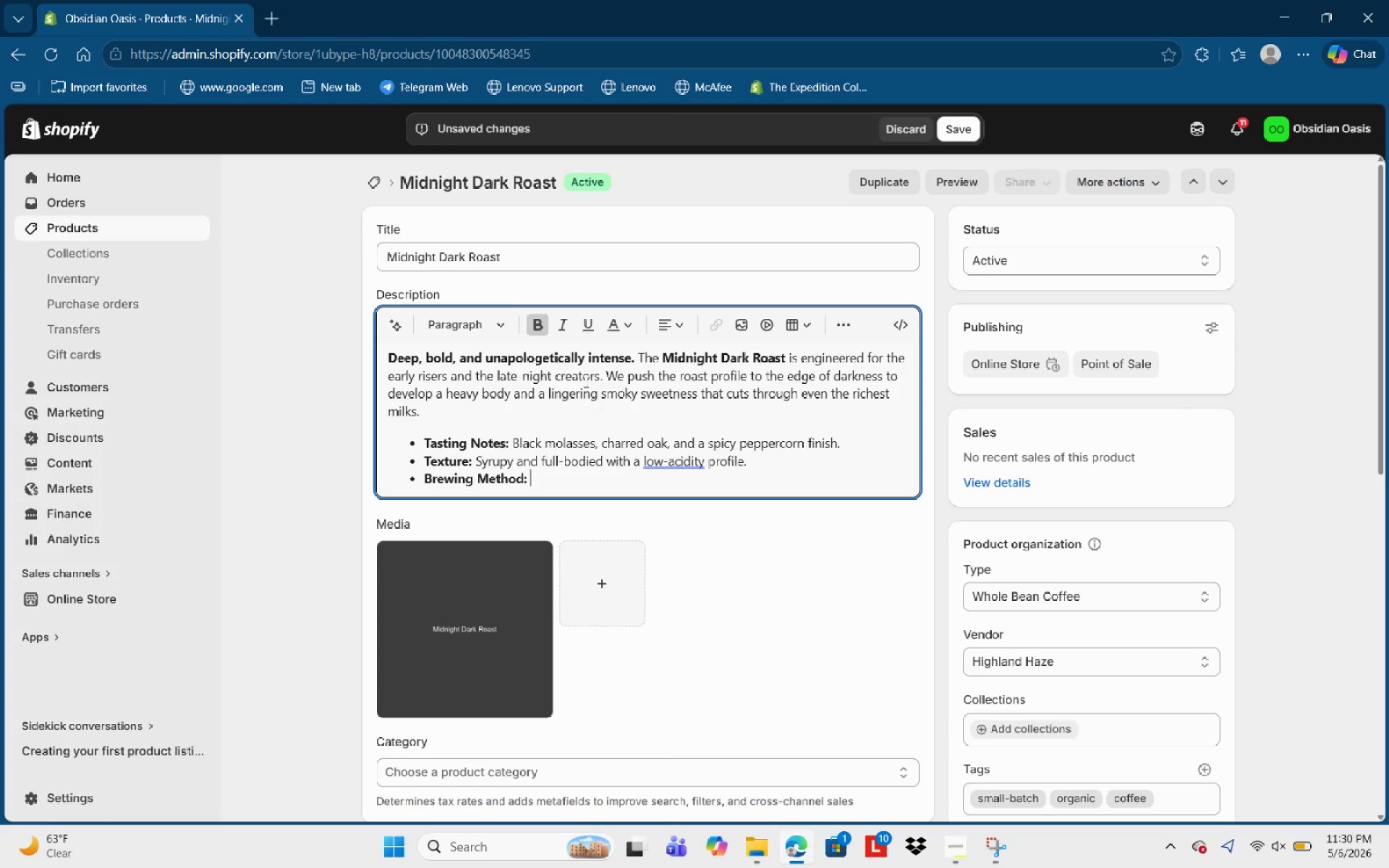 
type(N)
key(Backspace)
type(BEt)
key(Backspace)
key(Backspace)
type(est )
 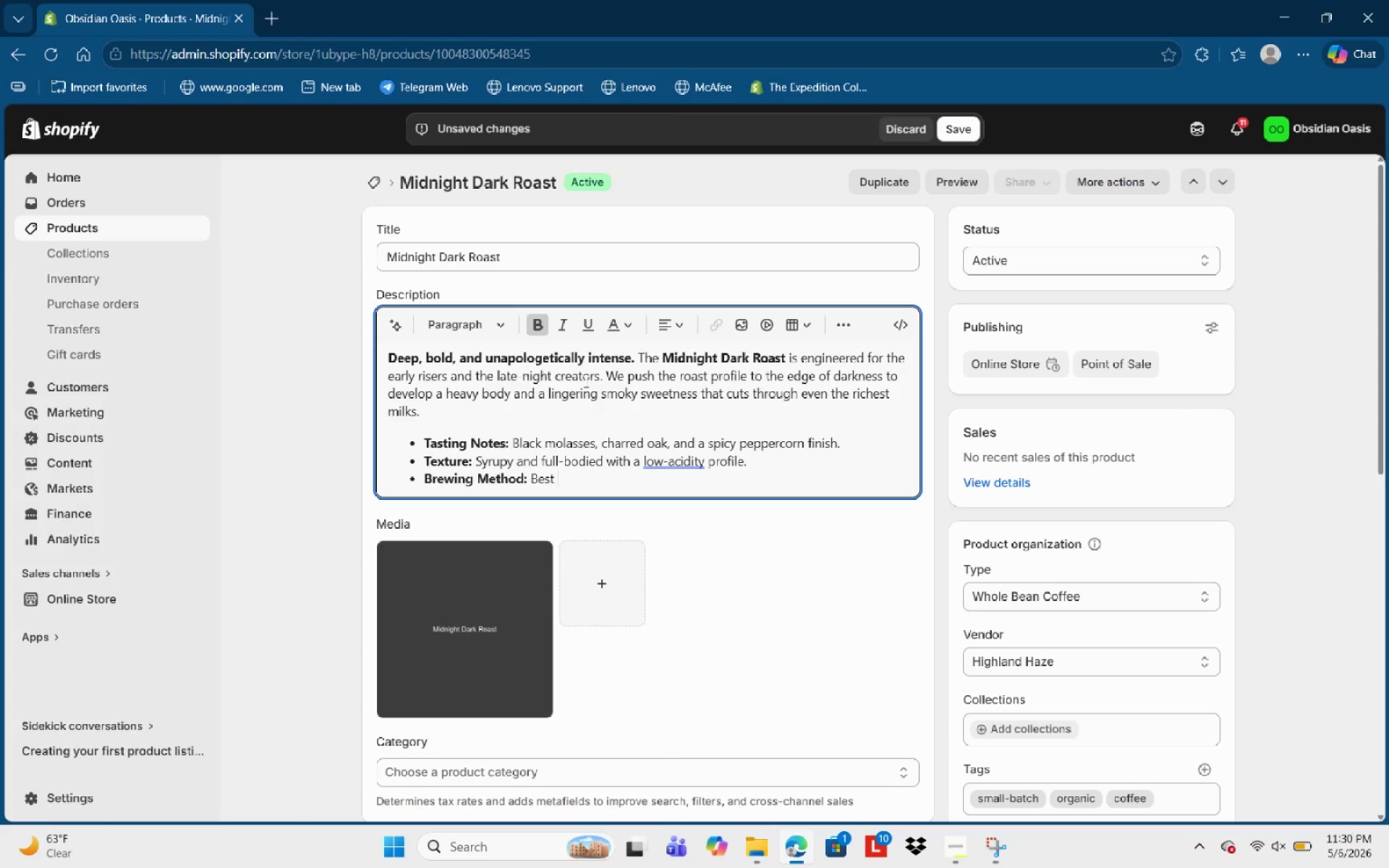 
type(experience )
key(Backspace)
type(d via Frenvh)
key(Backspace)
key(Backspace)
type(c =)
key(Backspace)
key(Backspace)
type(g )
key(Backspace)
key(Backspace)
type(h )
 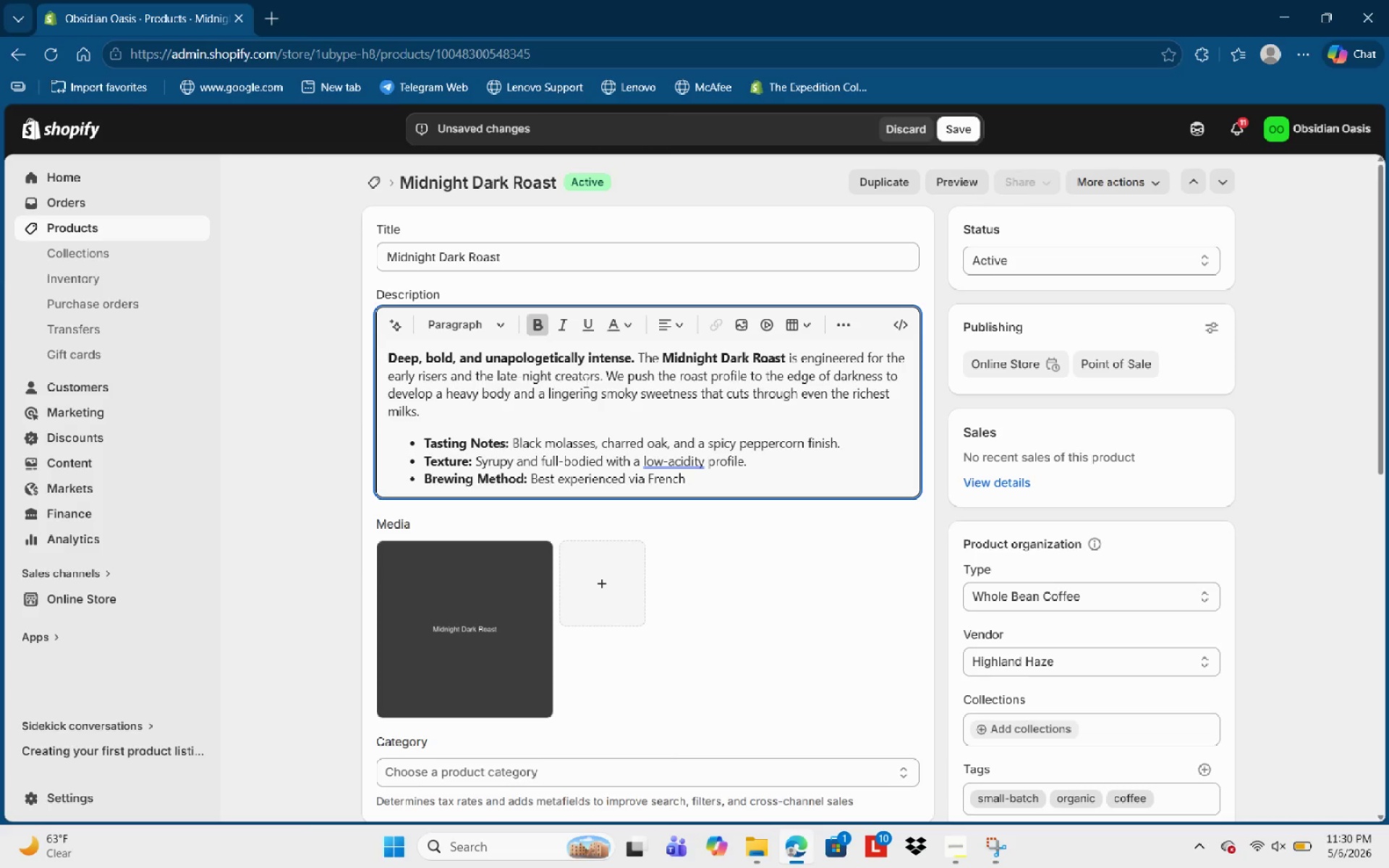 
type(Press ot )
key(Backspace)
key(Backspace)
type(r a robust drip brew.)
key(NumpadEnter)
key(Backspace)
 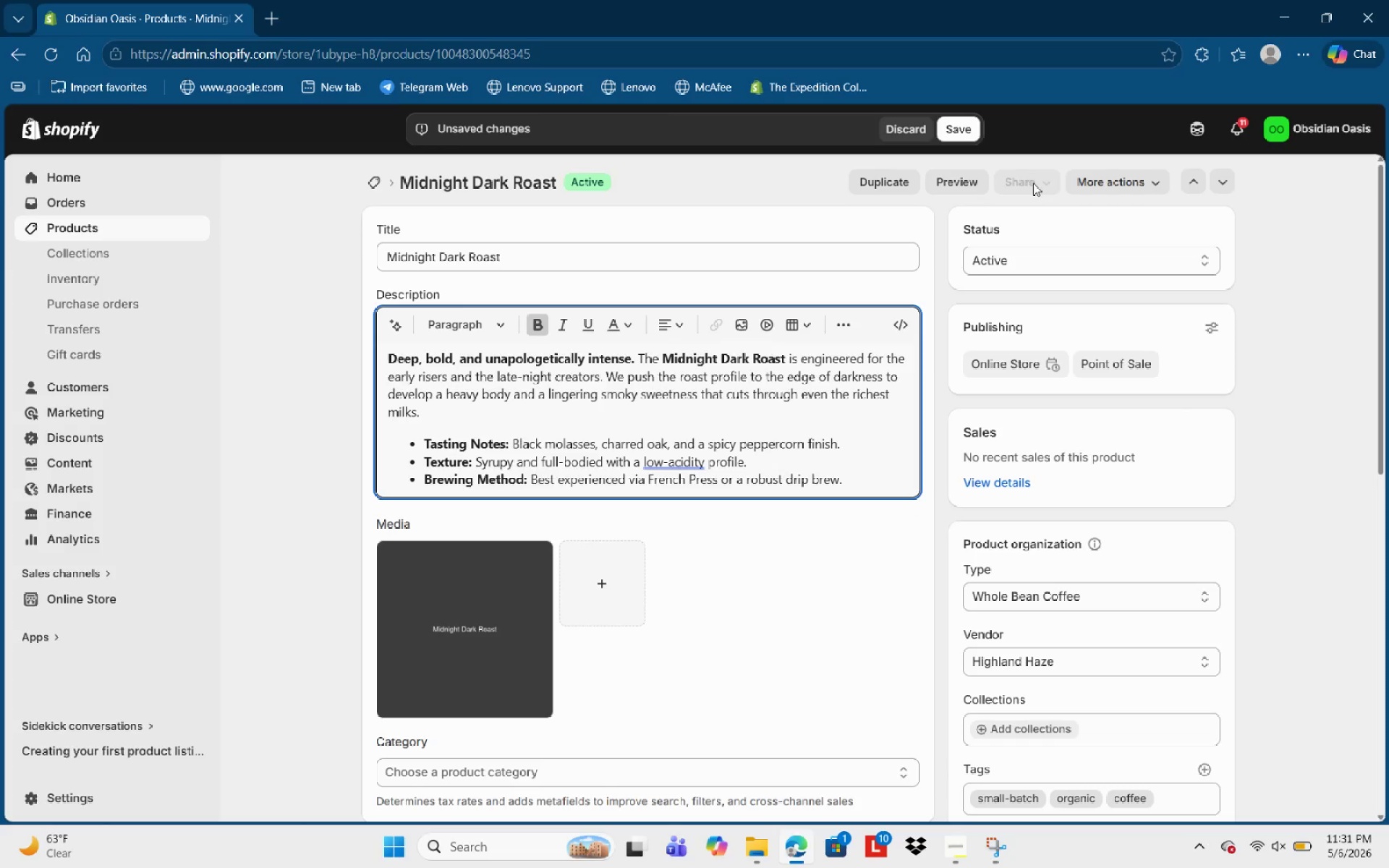 
left_click([936, 125])
 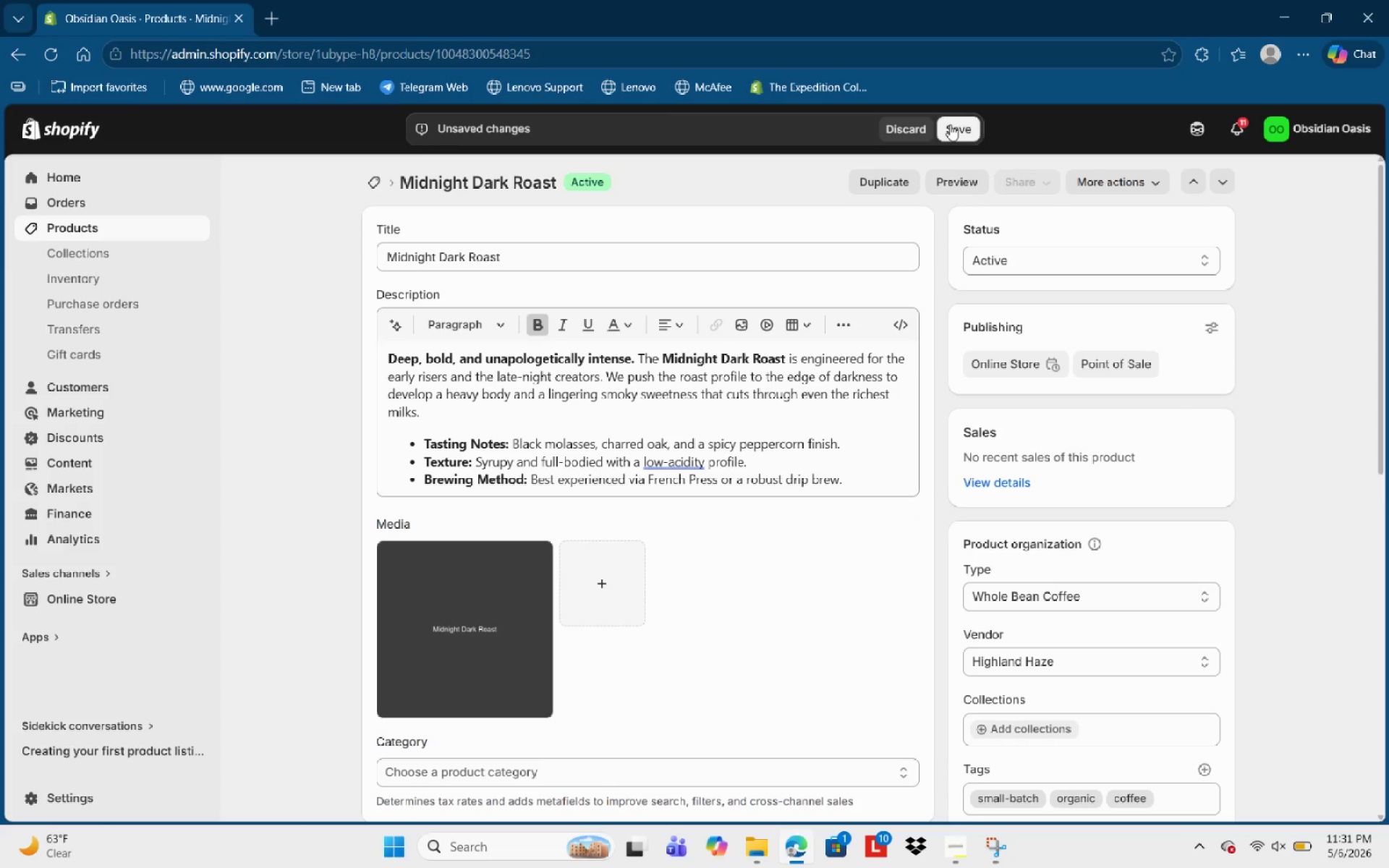 
left_click([950, 124])
 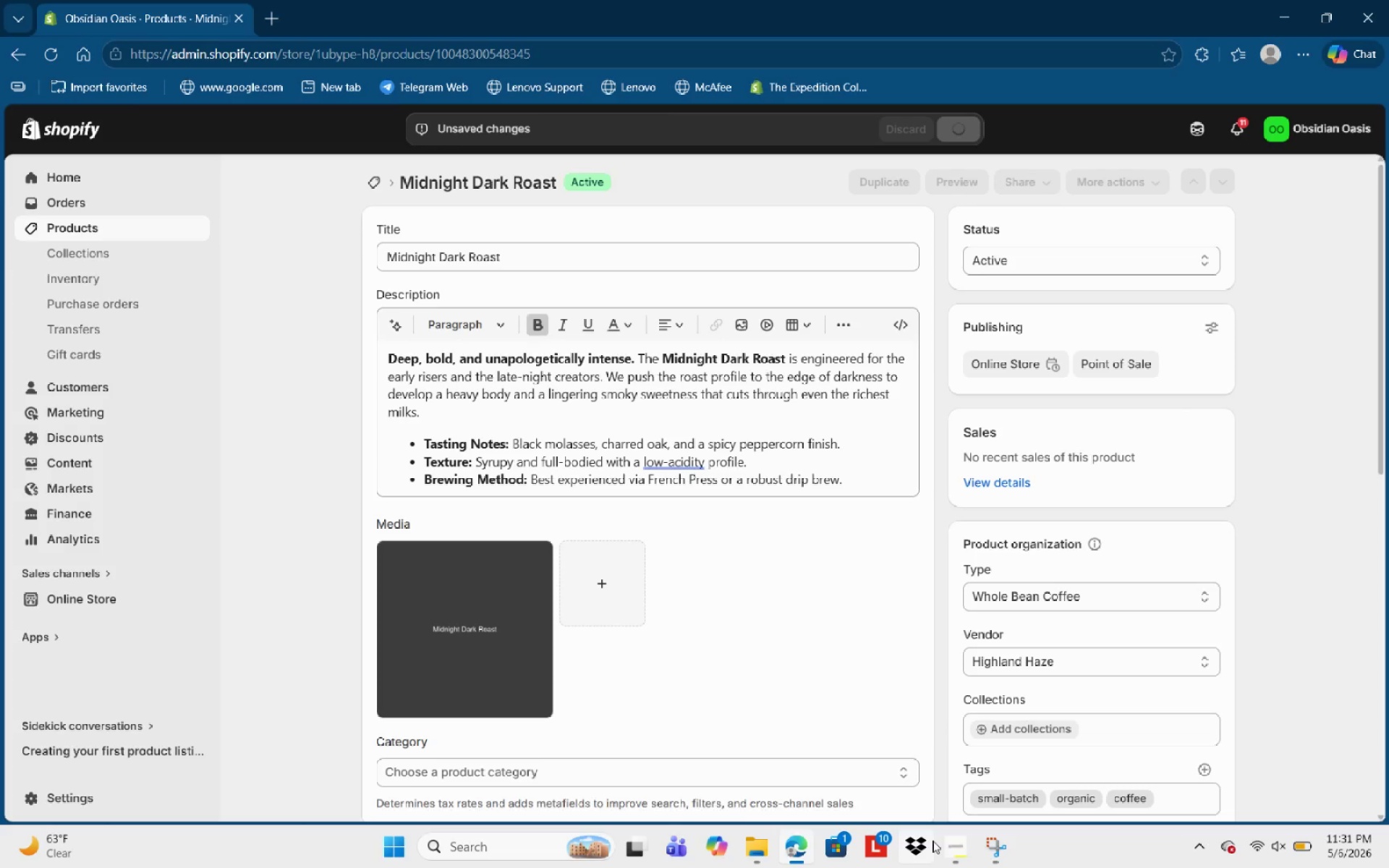 
left_click([948, 845])